 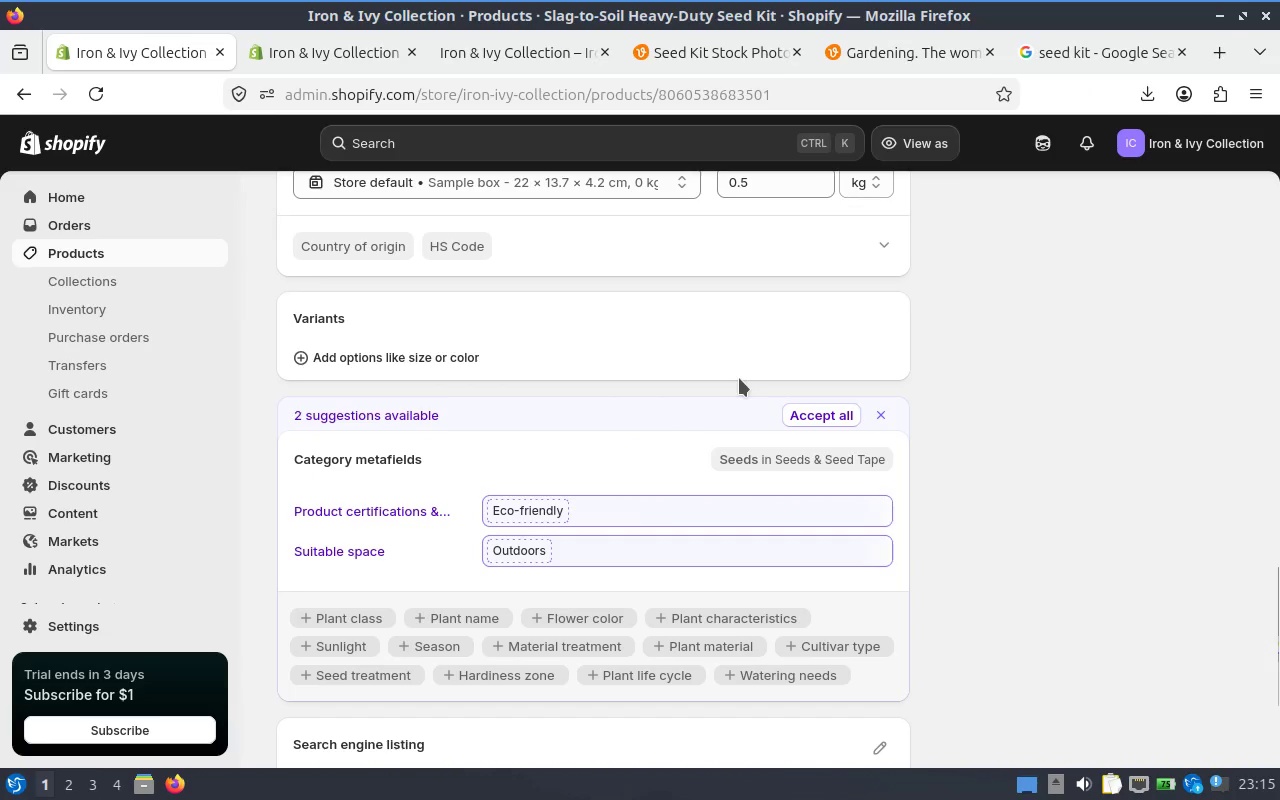 
scroll: coordinate [660, 395], scroll_direction: down, amount: 1.0
 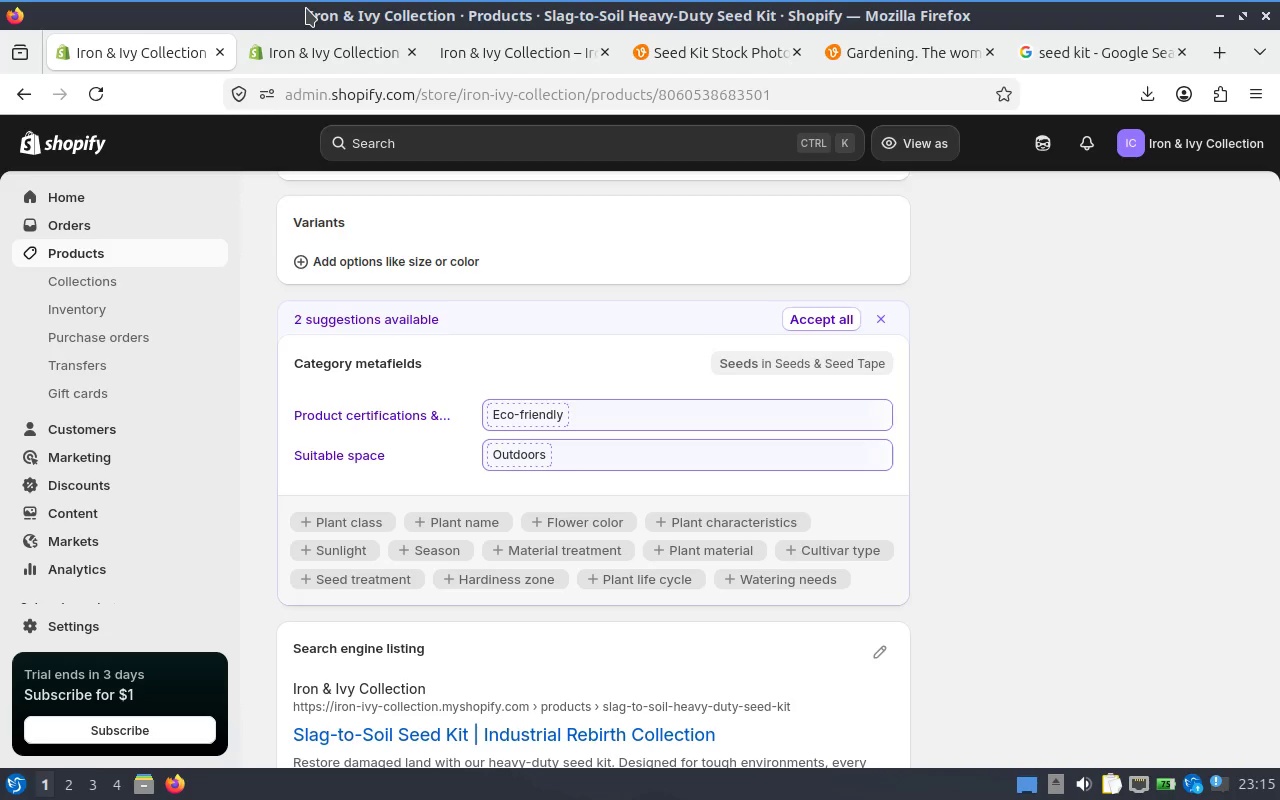 
wait(38.05)
 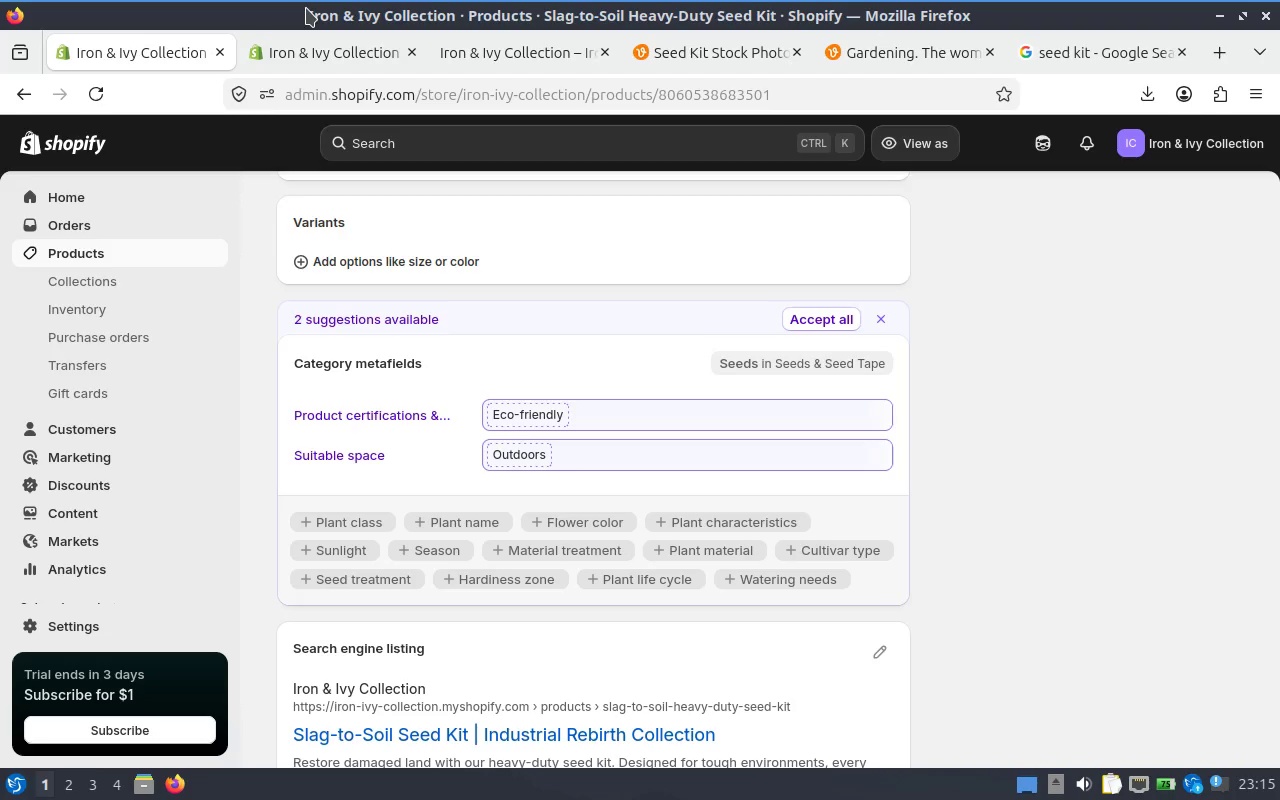 
left_click([805, 321])
 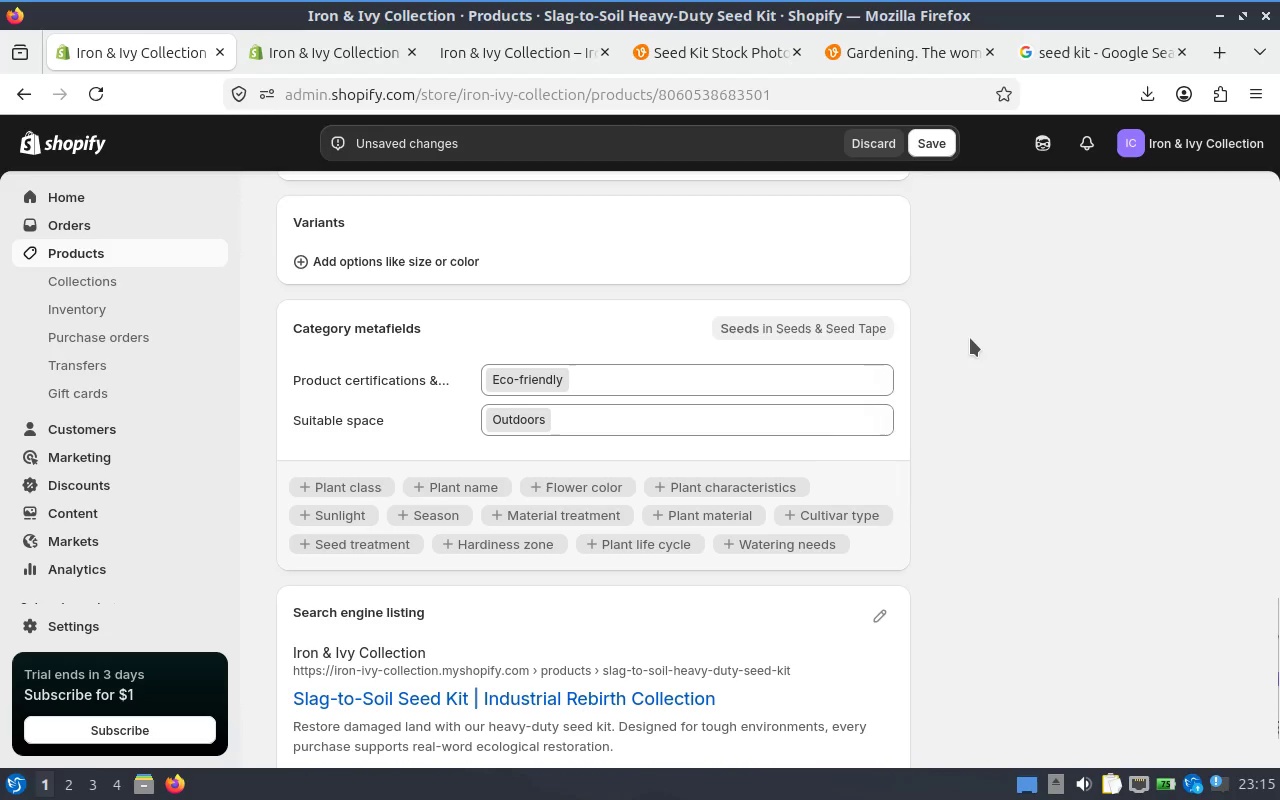 
wait(7.6)
 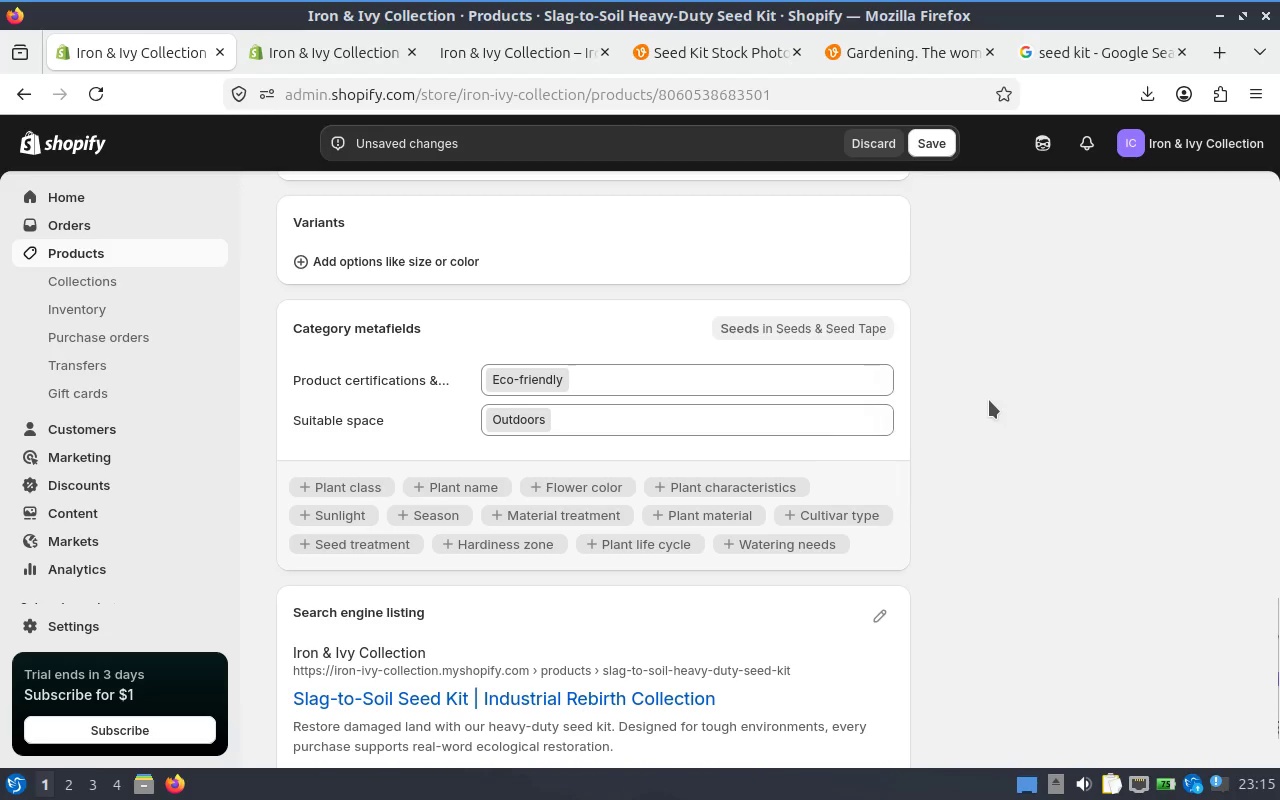 
left_click([931, 141])
 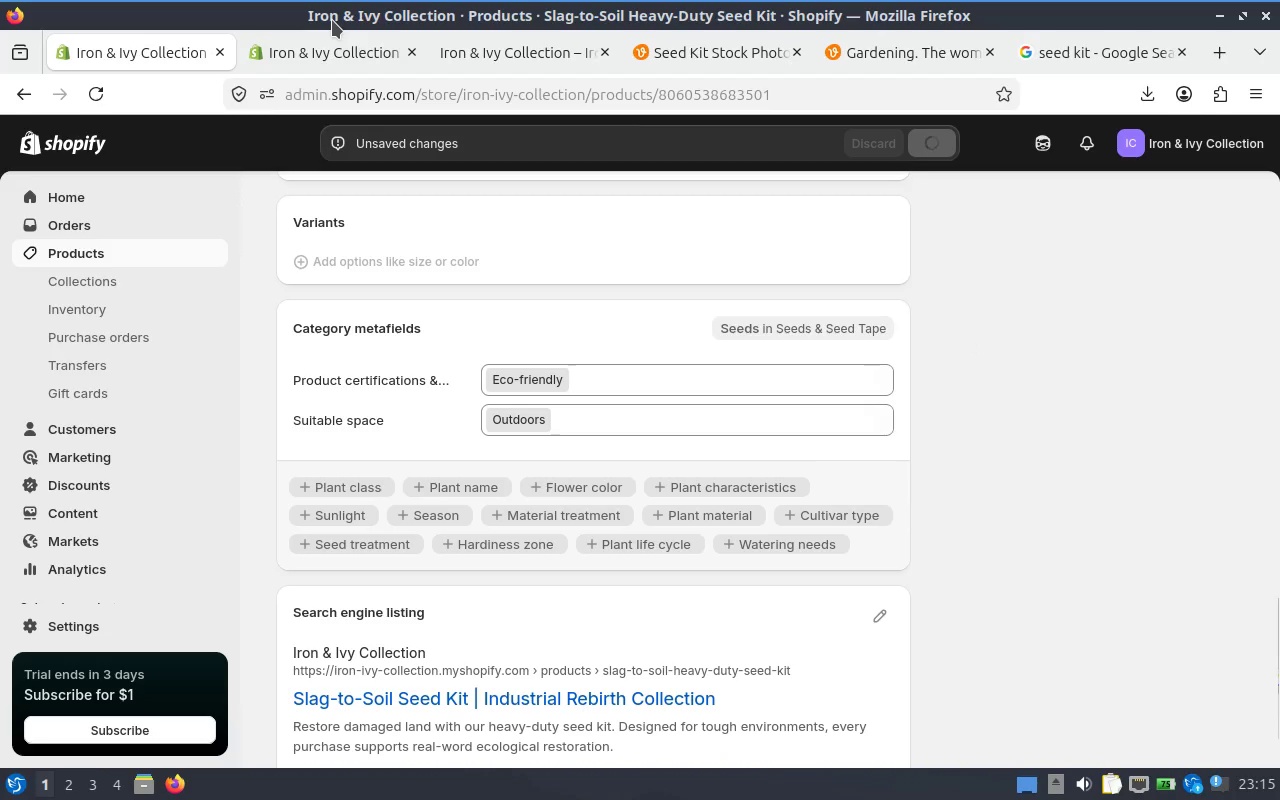 
scroll: coordinate [386, 320], scroll_direction: up, amount: 1.0
 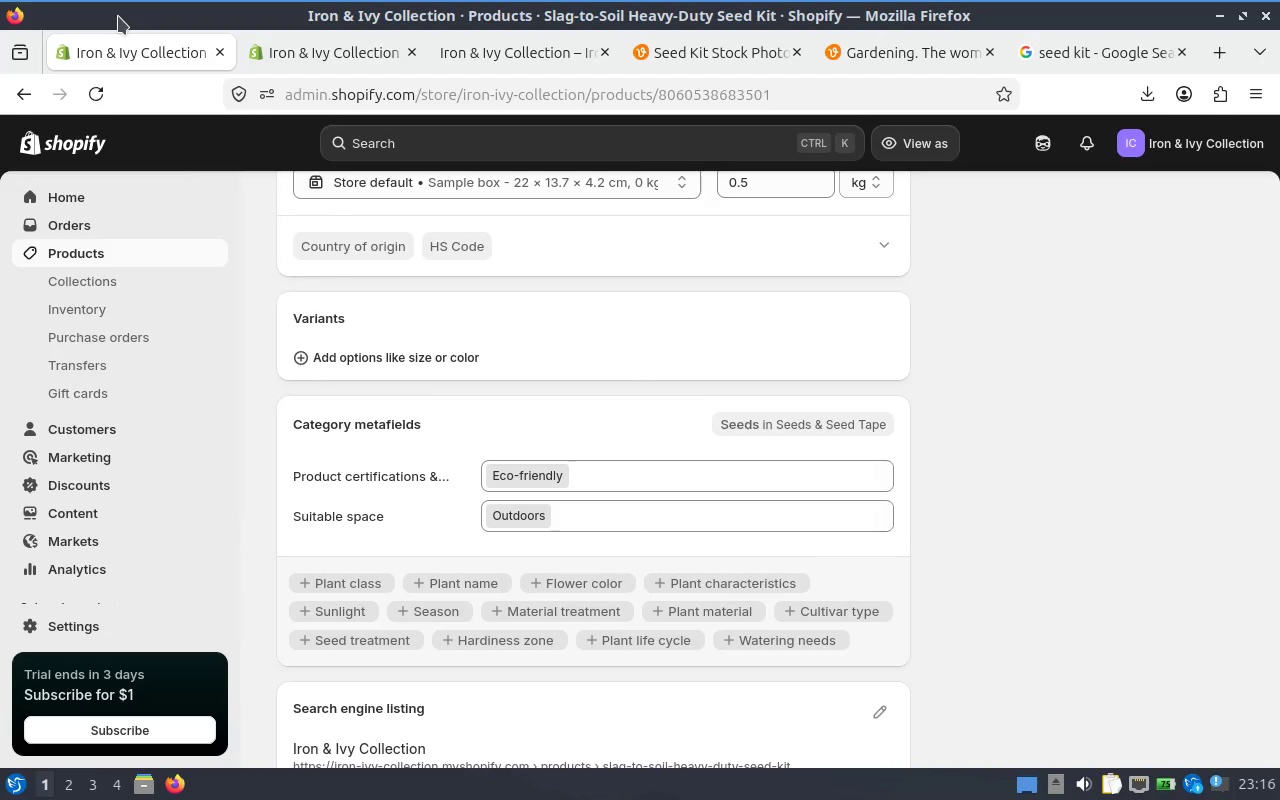 
wait(11.3)
 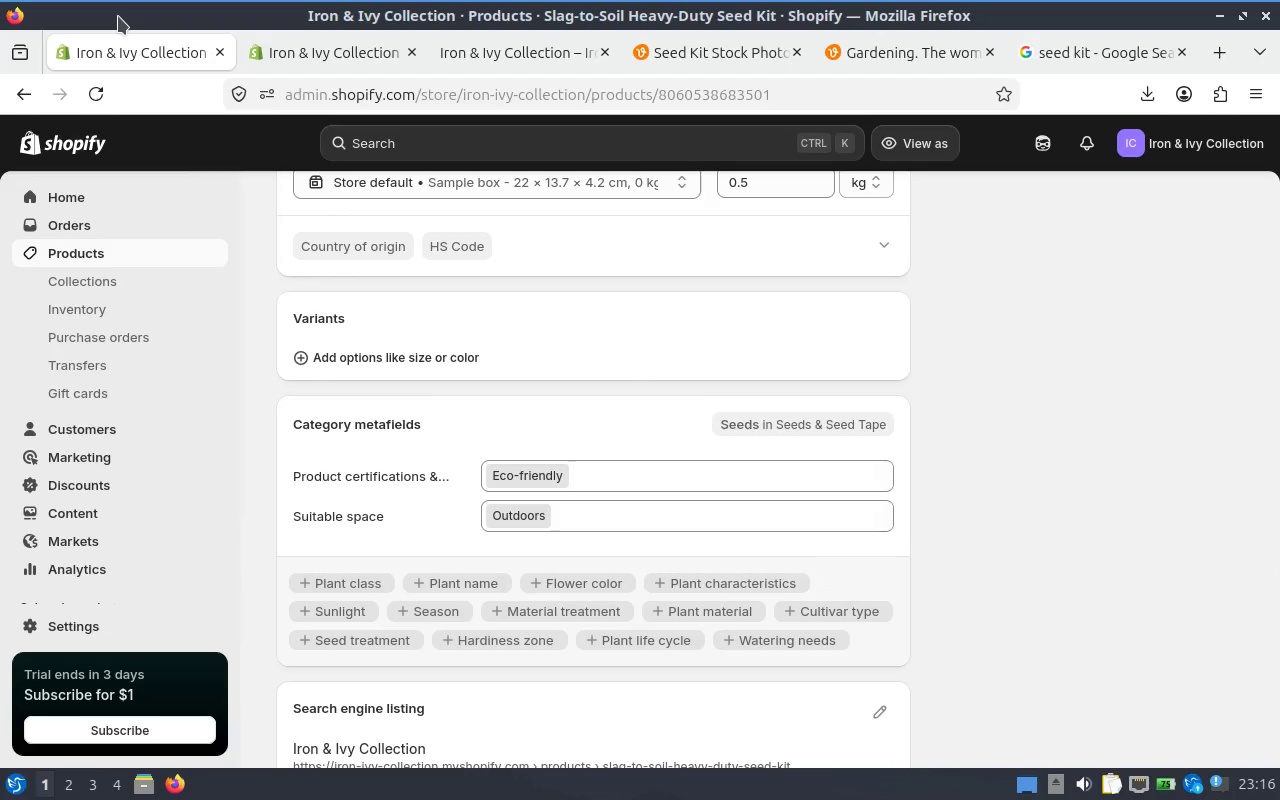 
scroll: coordinate [623, 570], scroll_direction: down, amount: 5.0
 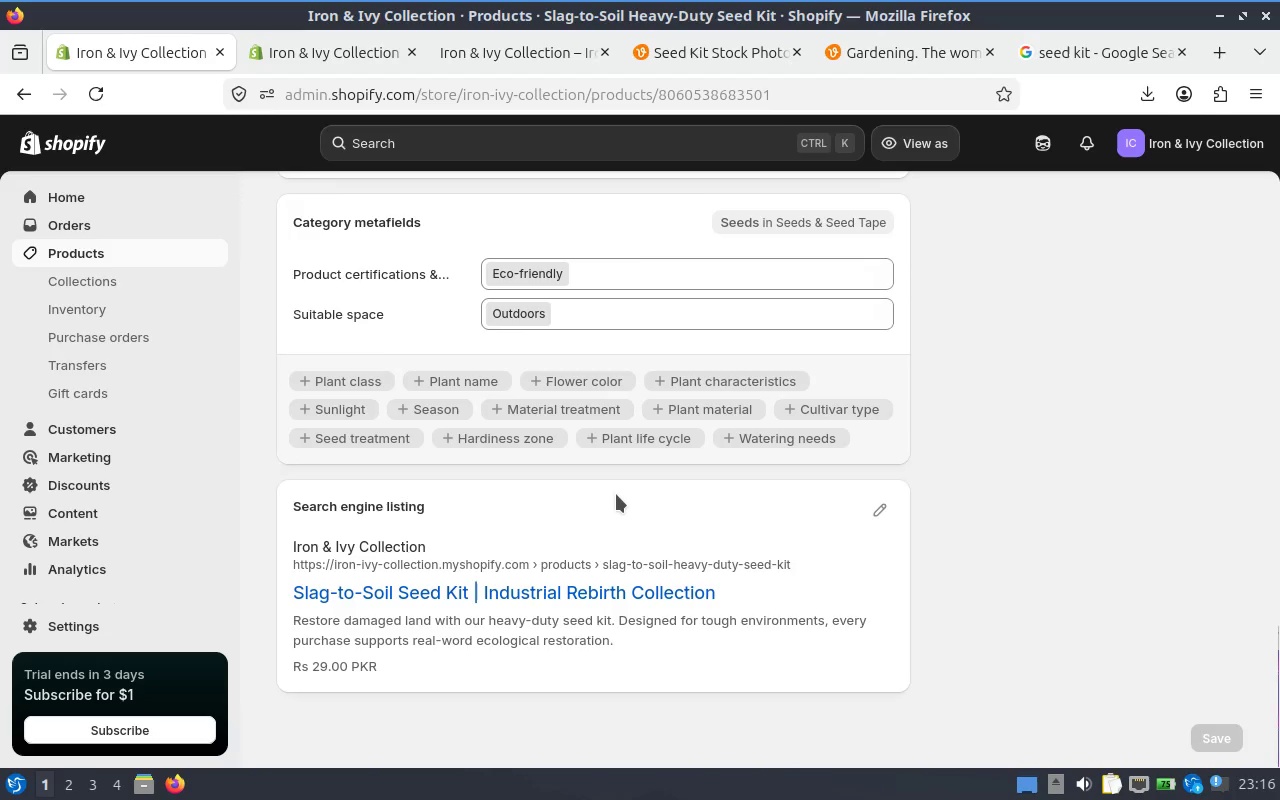 
scroll: coordinate [591, 392], scroll_direction: up, amount: 13.0
 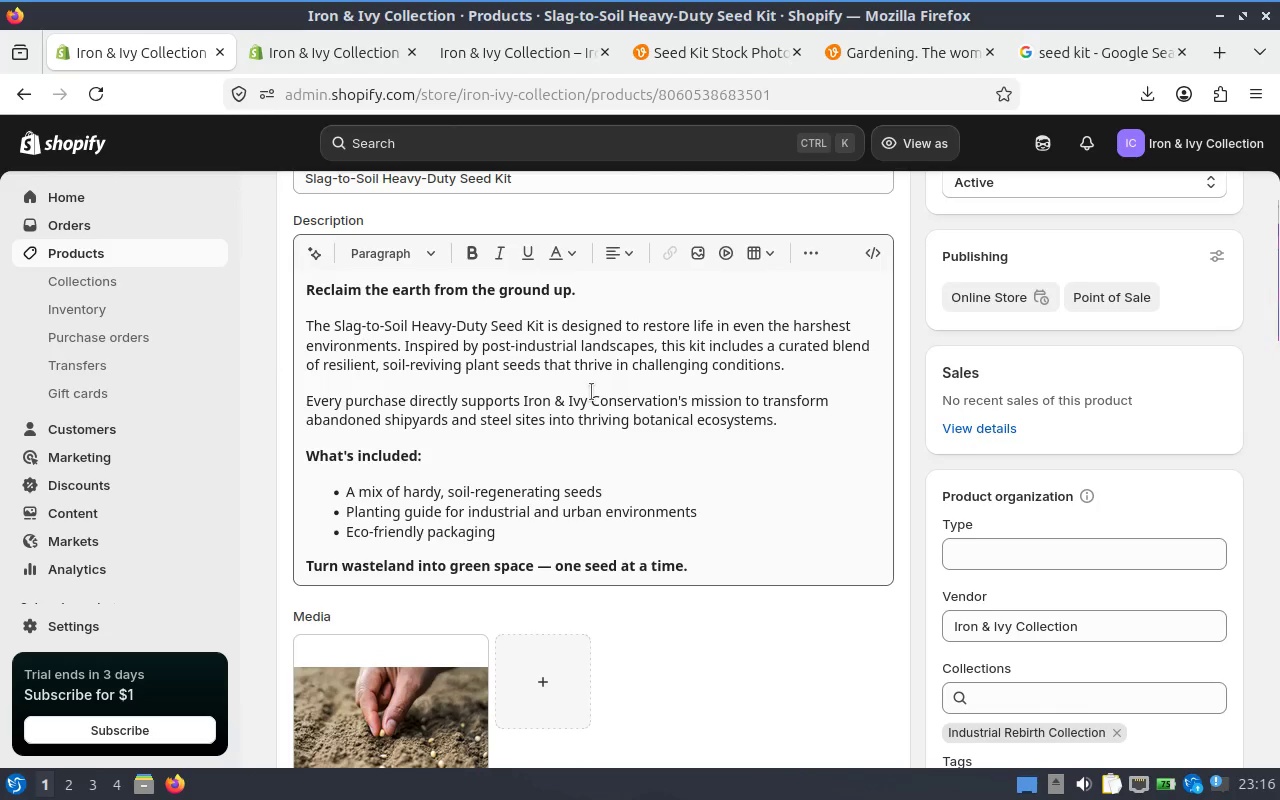 
mouse_move([343, 32])
 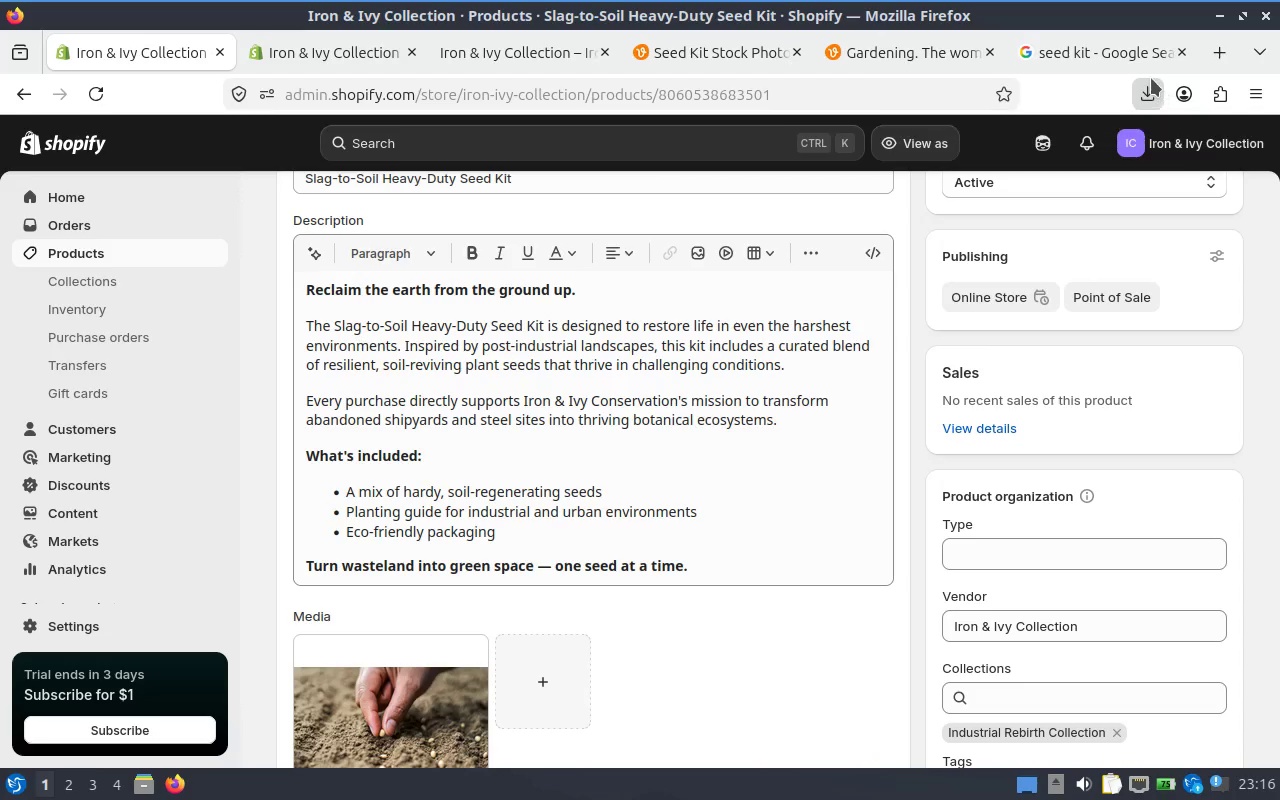 
wait(26.88)
 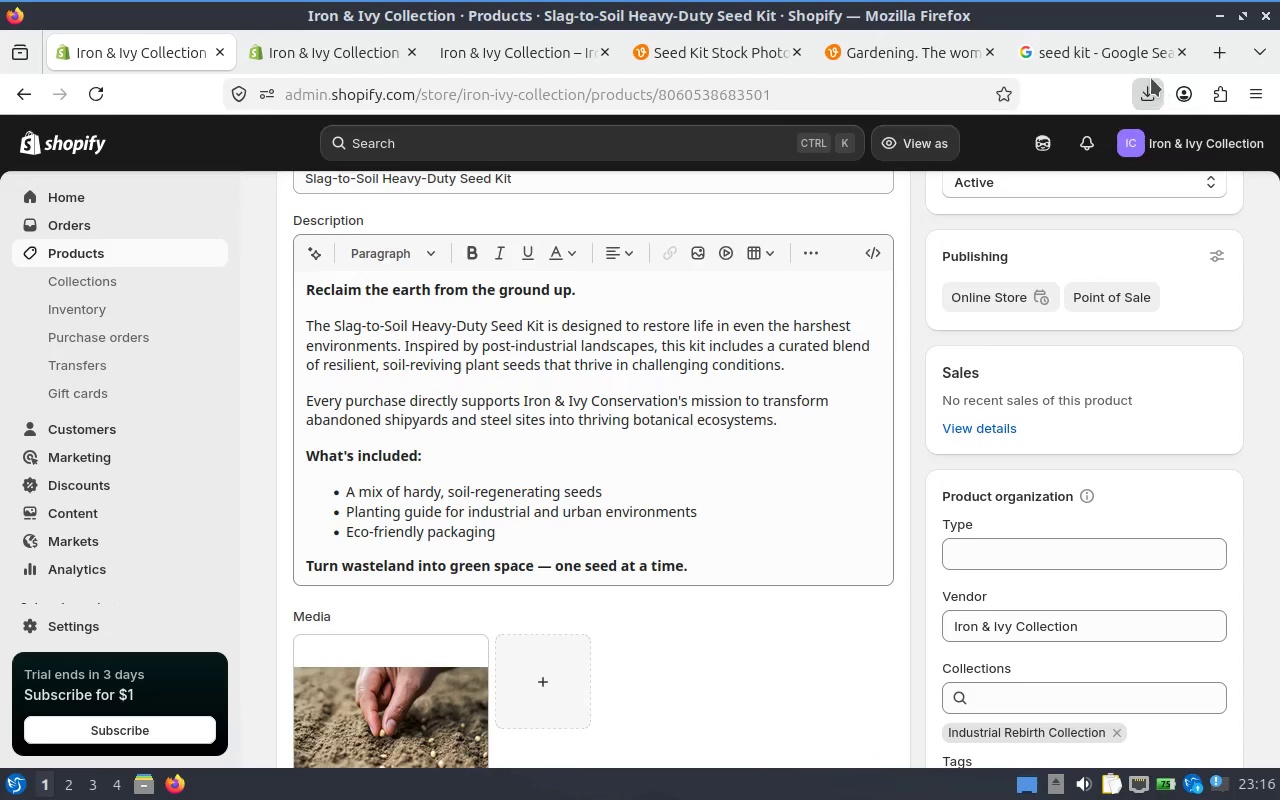 
mouse_move([1156, 33])
 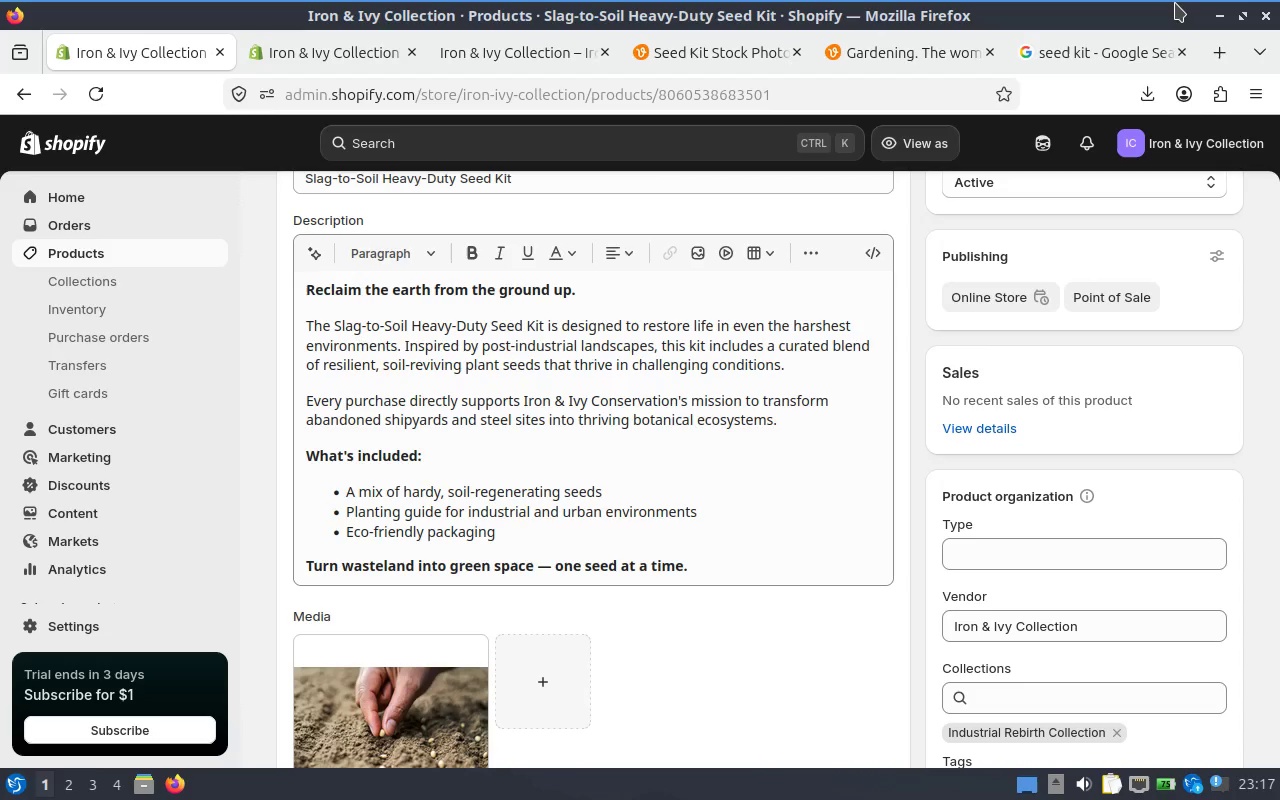 
wait(22.79)
 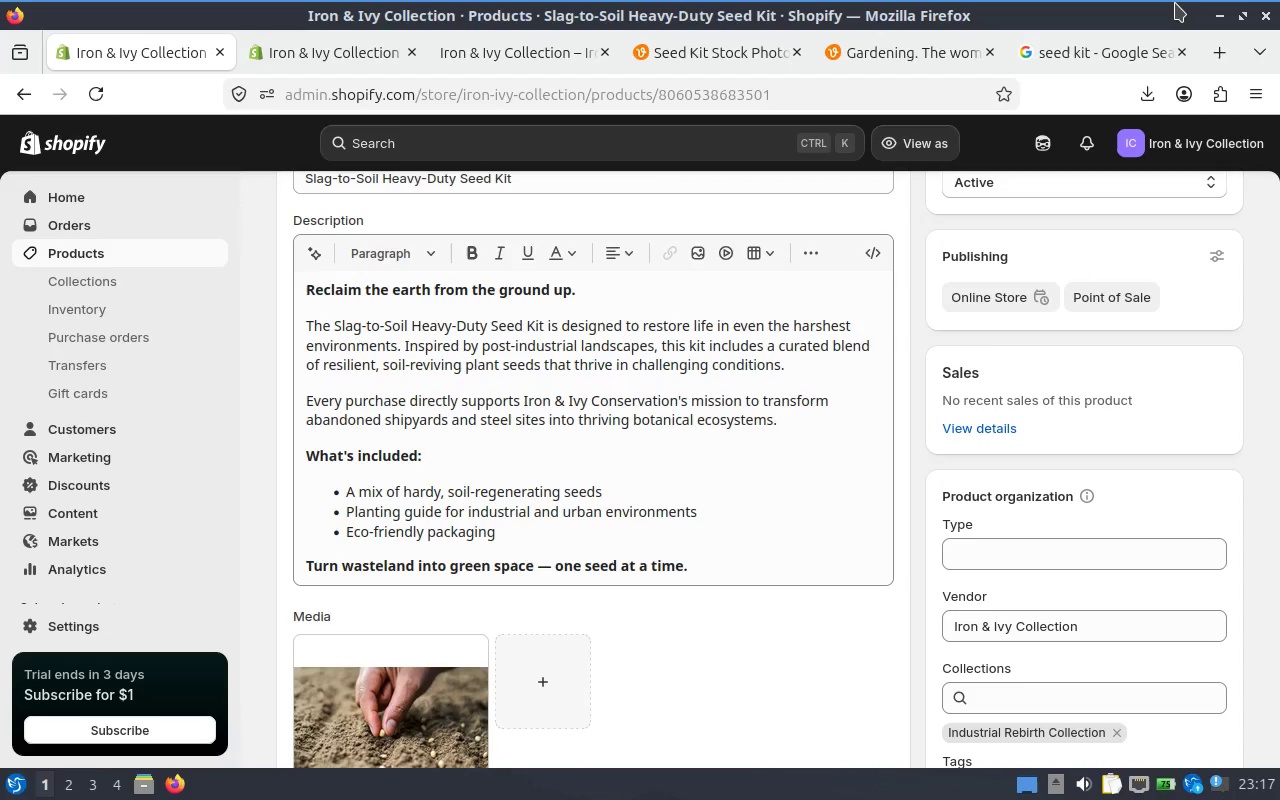 
hold_key(key=AltRight, duration=0.7)
 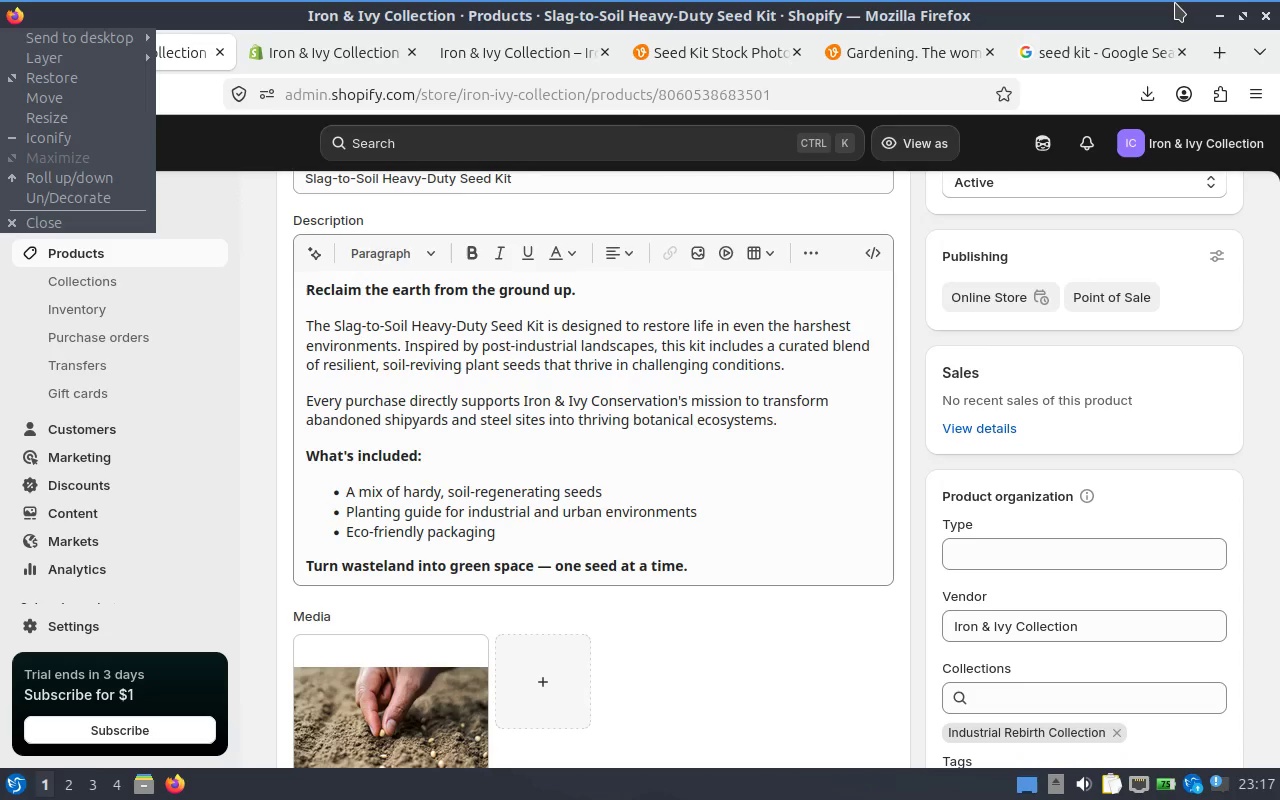 
hold_key(key=Space, duration=1.39)
 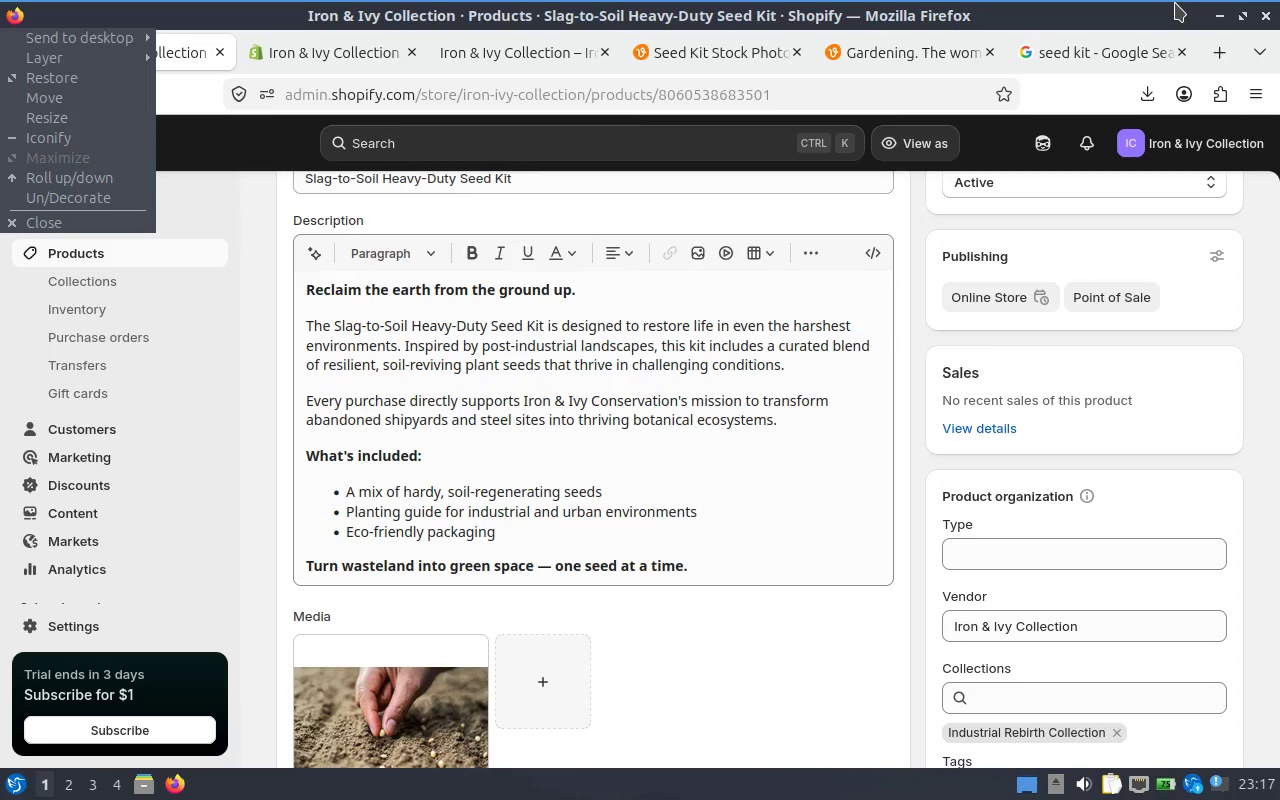 
wait(10.5)
 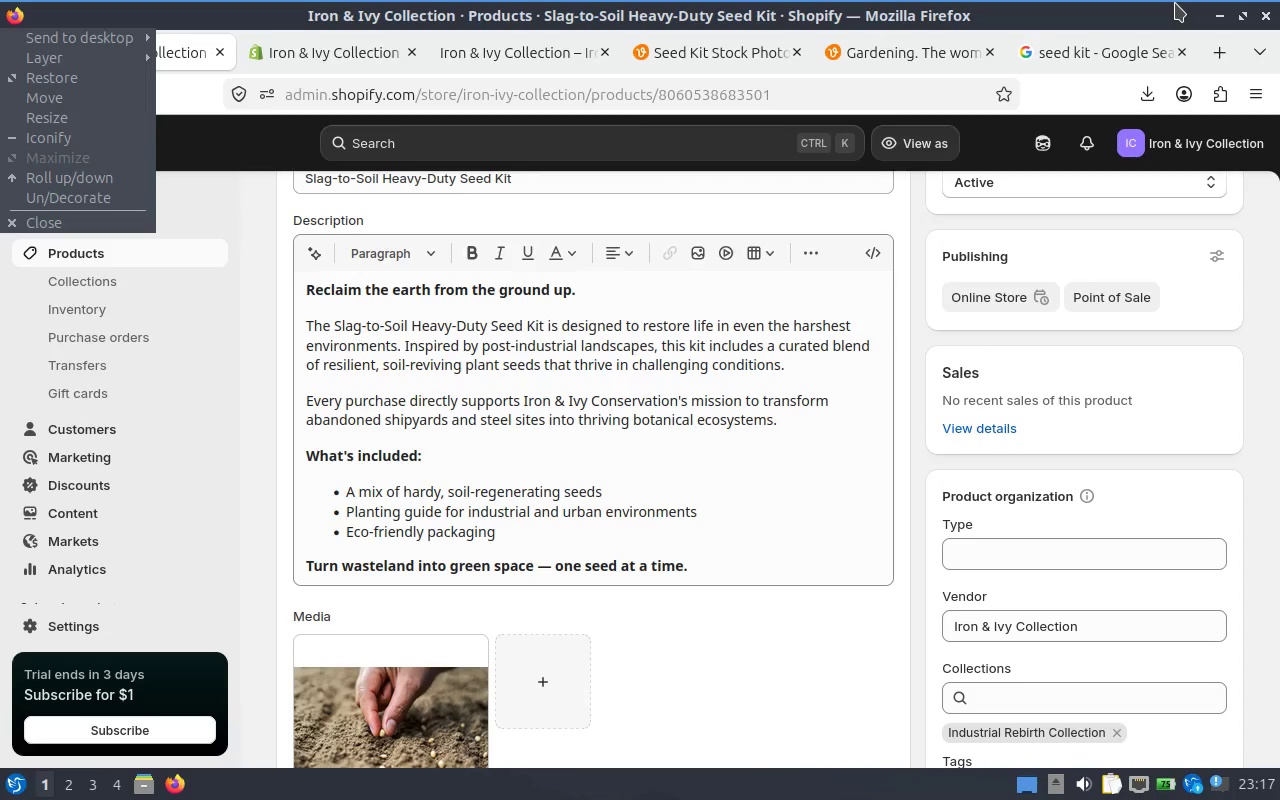 
hold_key(key=AltRight, duration=0.53)
 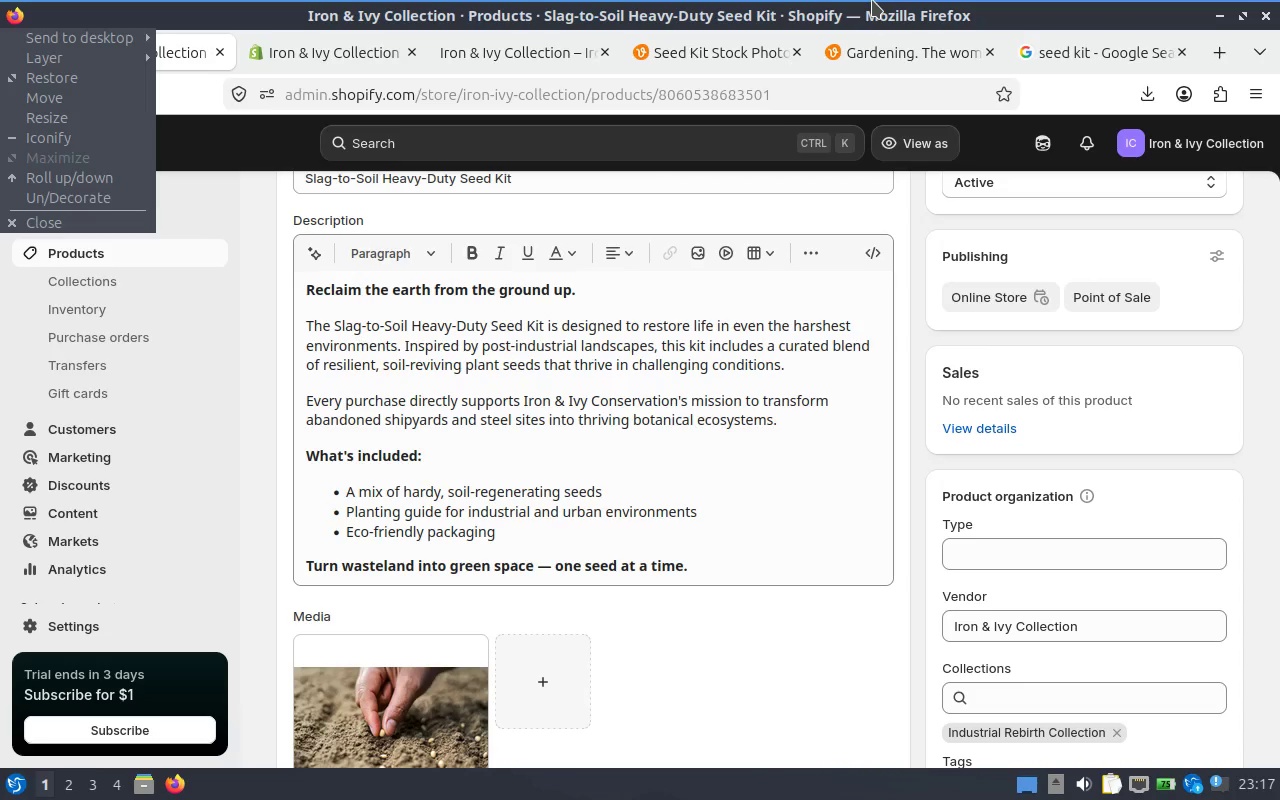 
wait(7.82)
 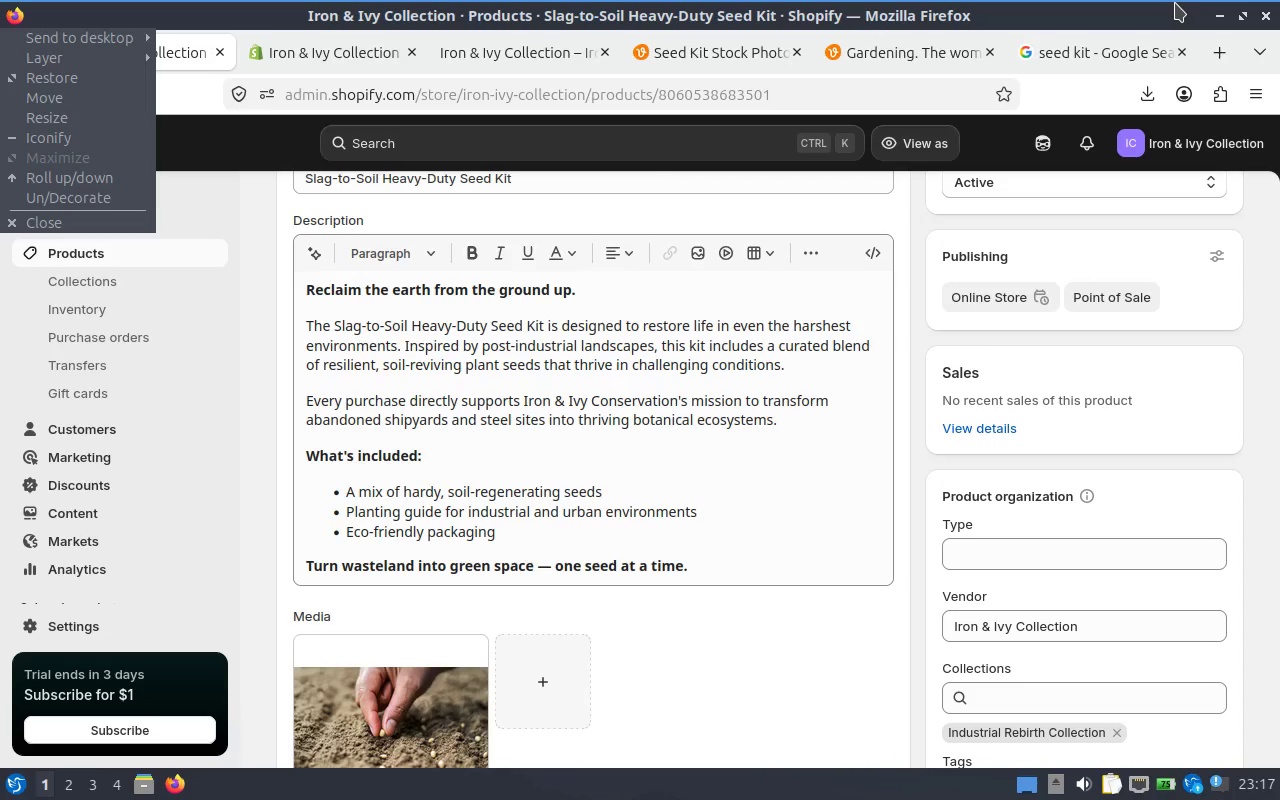 
left_click([1263, 351])
 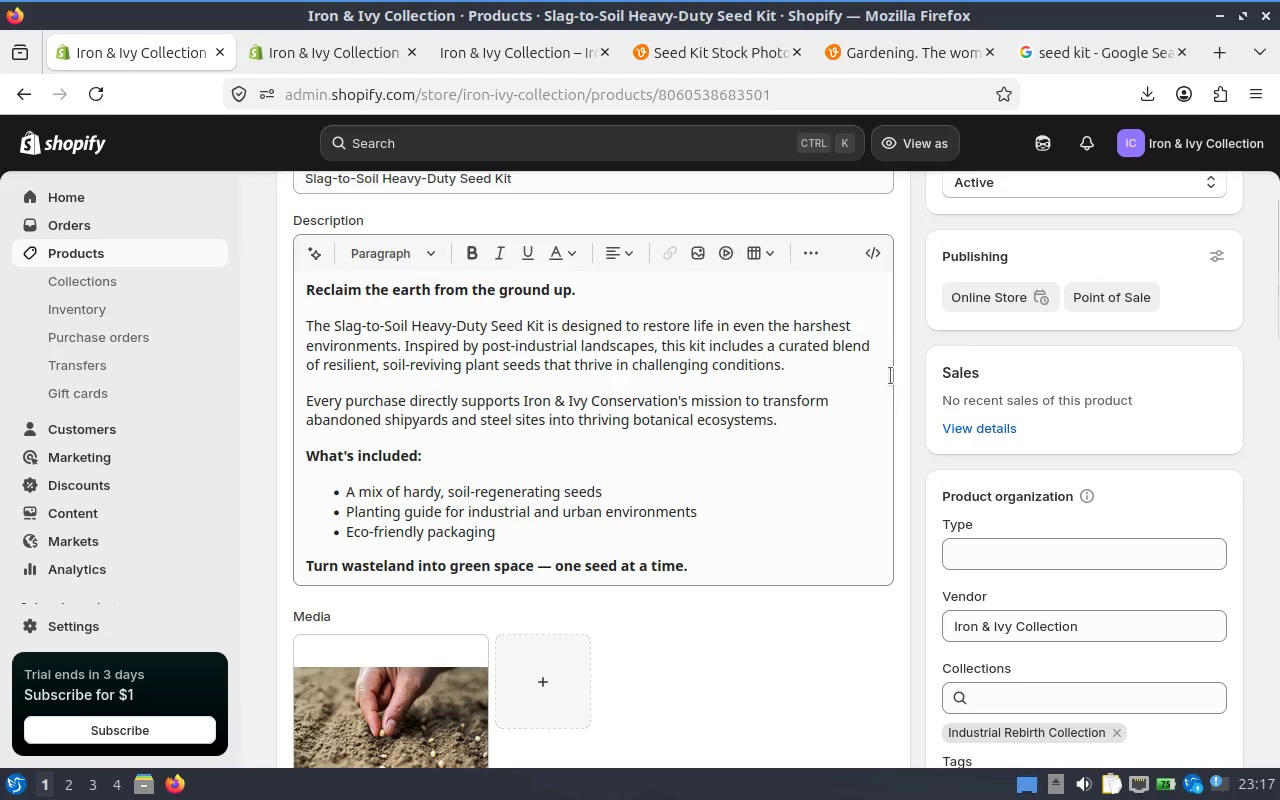 
scroll: coordinate [682, 388], scroll_direction: down, amount: 7.0
 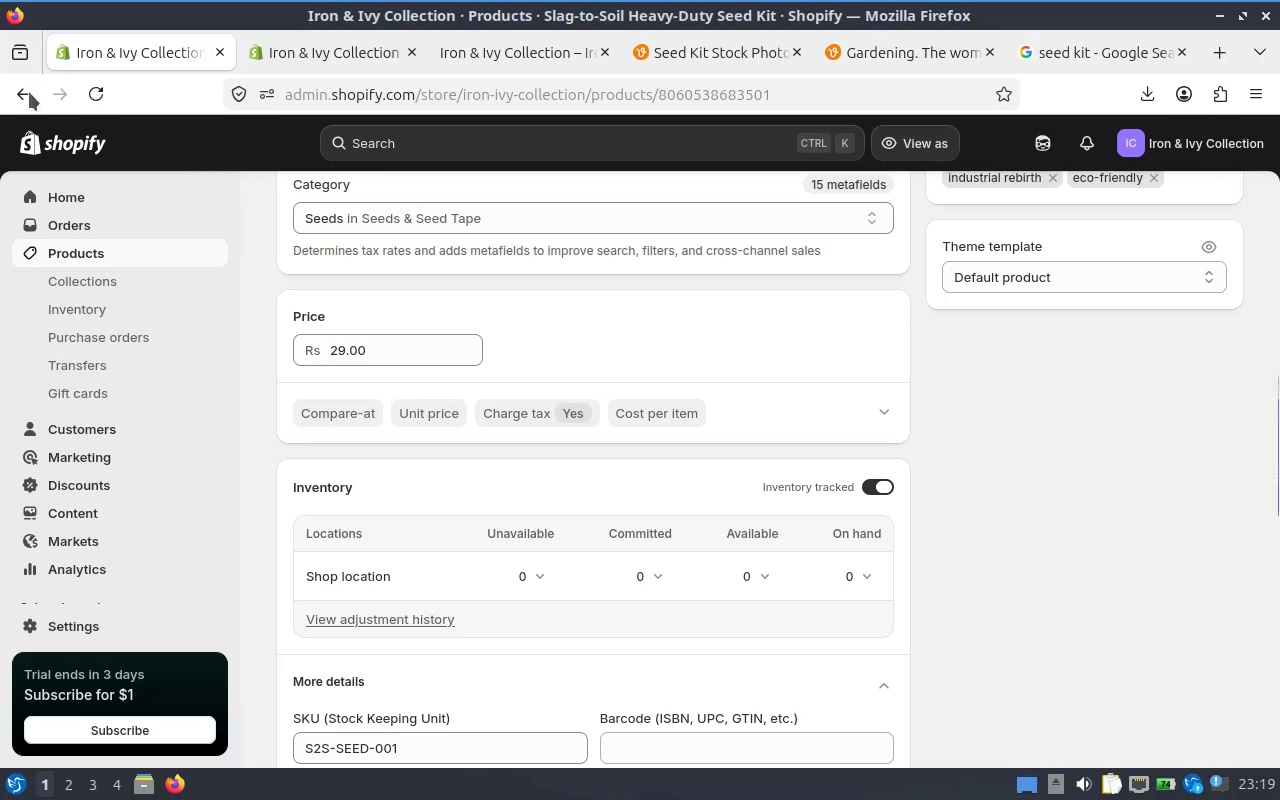 
wait(83.13)
 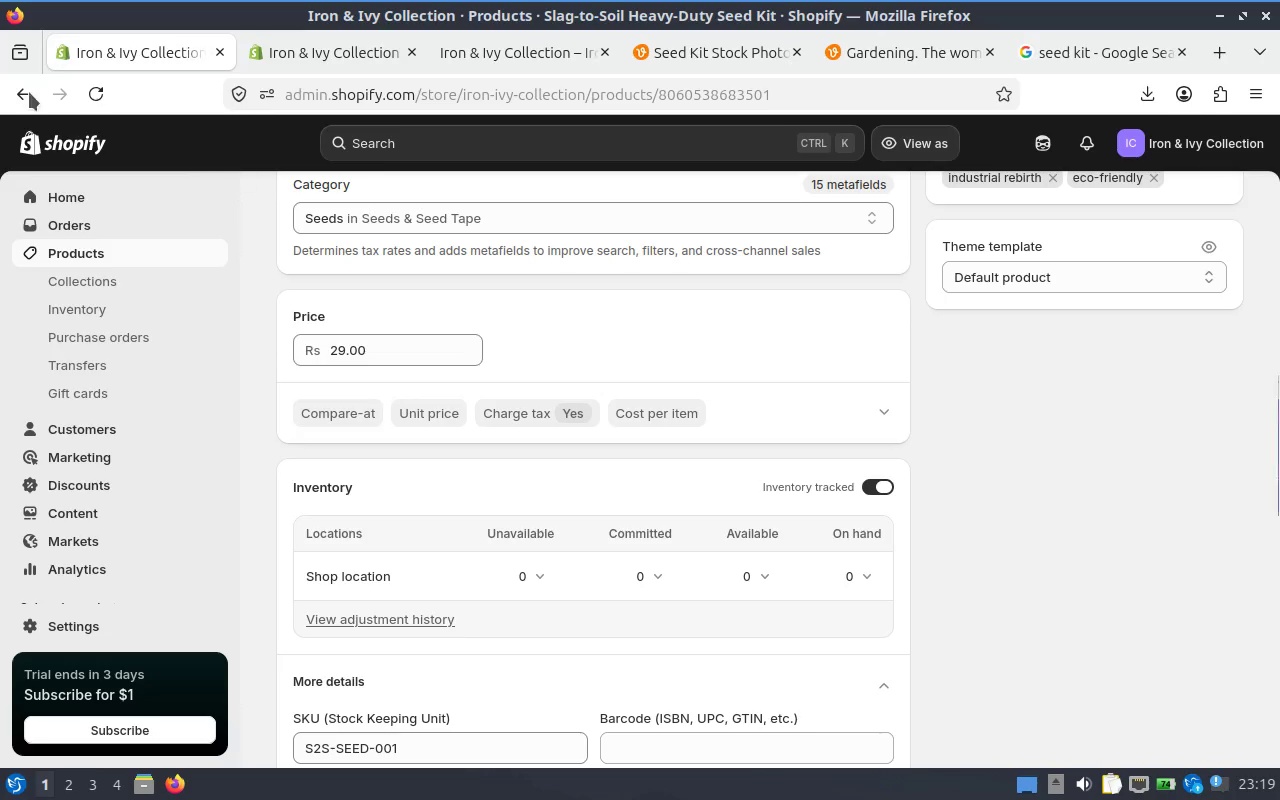 
left_click([326, 52])
 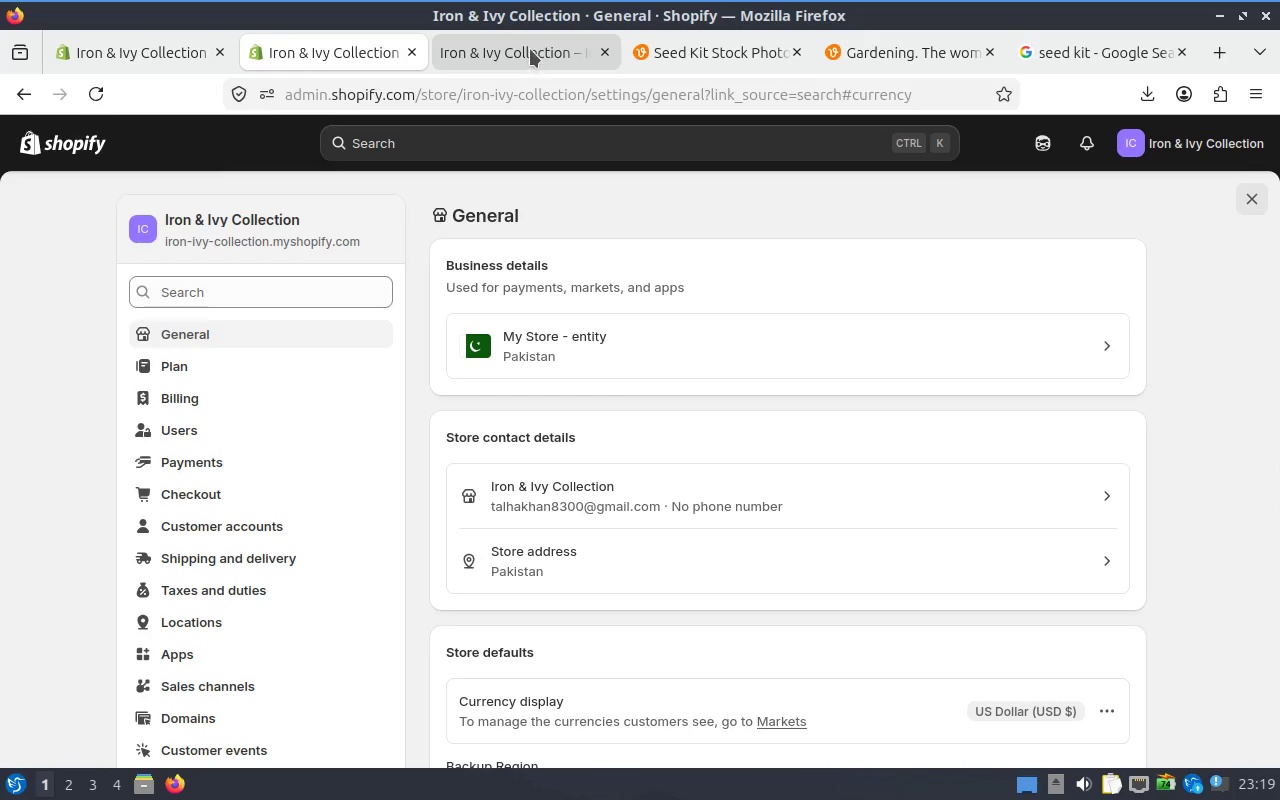 
left_click([532, 40])
 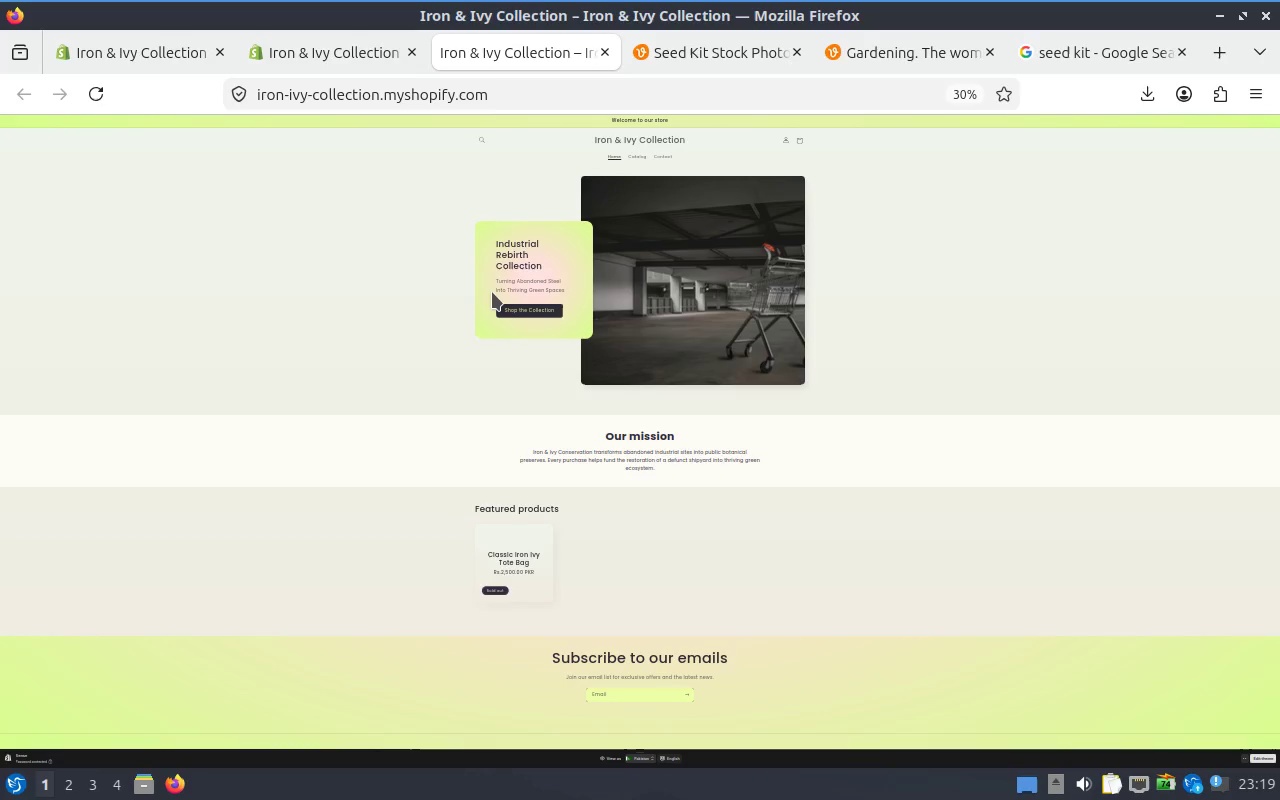 
hold_key(key=ControlLeft, duration=0.6)
scroll: coordinate [492, 292], scroll_direction: up, amount: 3.0
 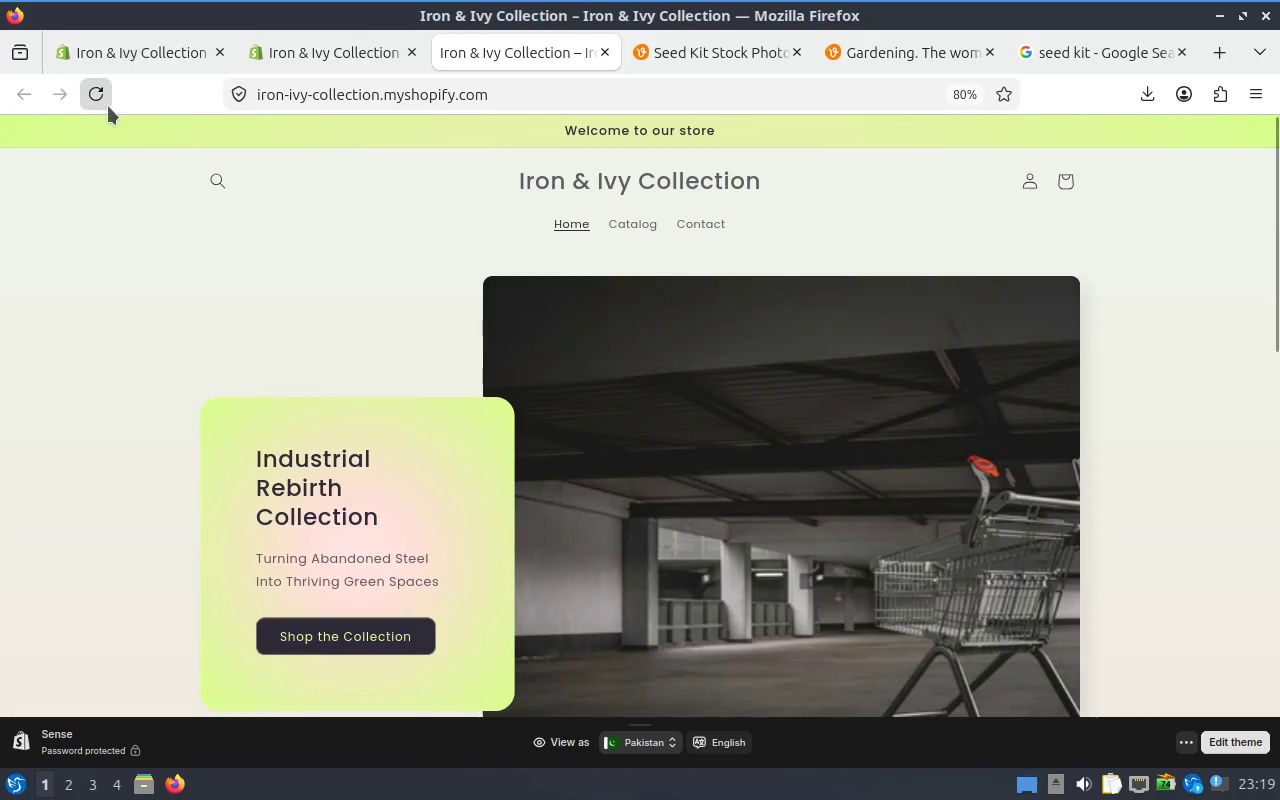 
left_click([108, 106])
 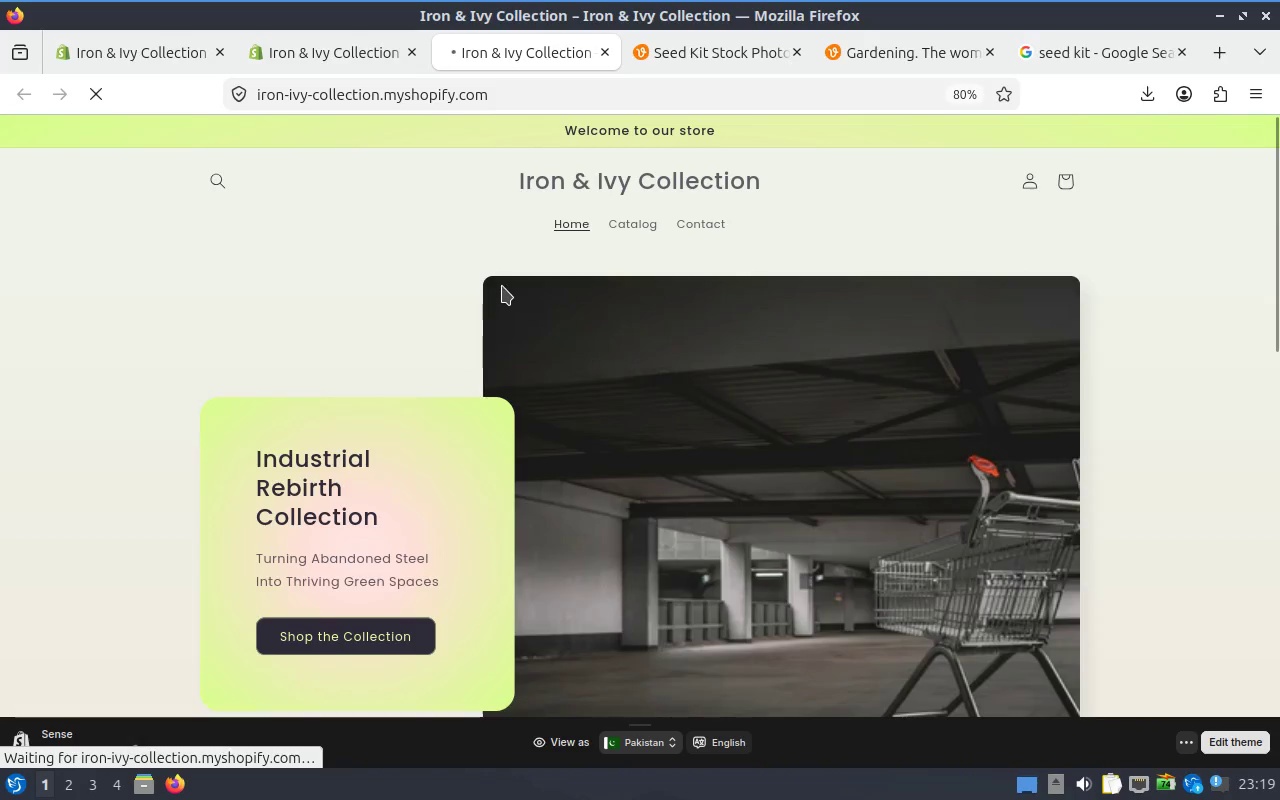 
scroll: coordinate [502, 286], scroll_direction: down, amount: 5.0
 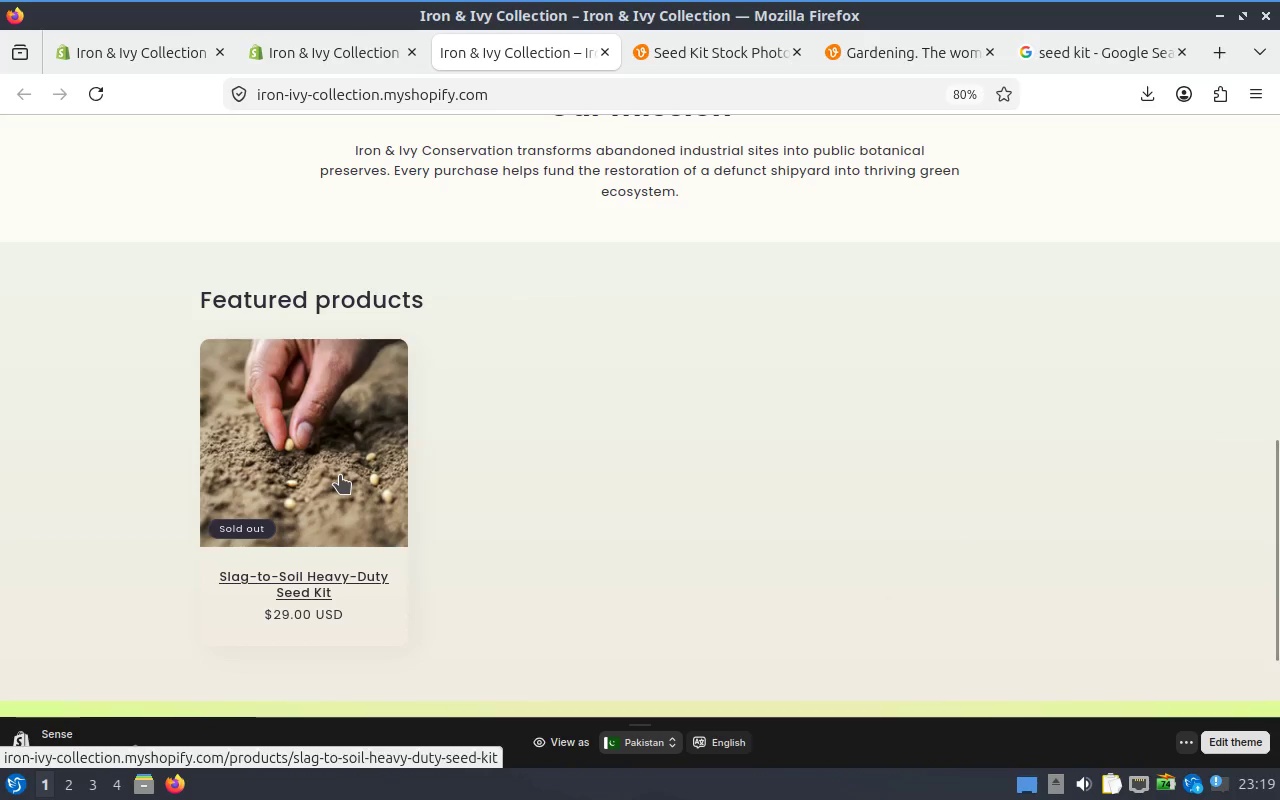 
left_click([340, 475])
 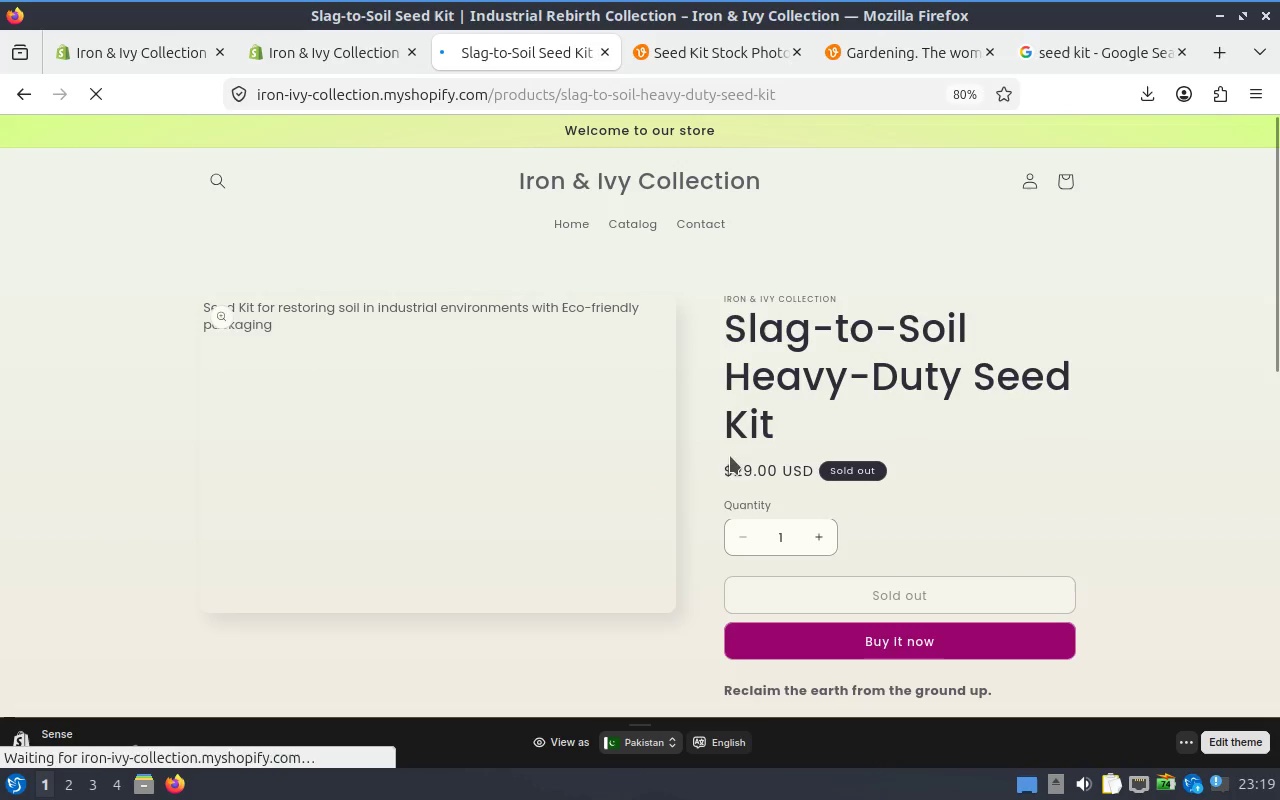 
scroll: coordinate [876, 423], scroll_direction: down, amount: 5.0
 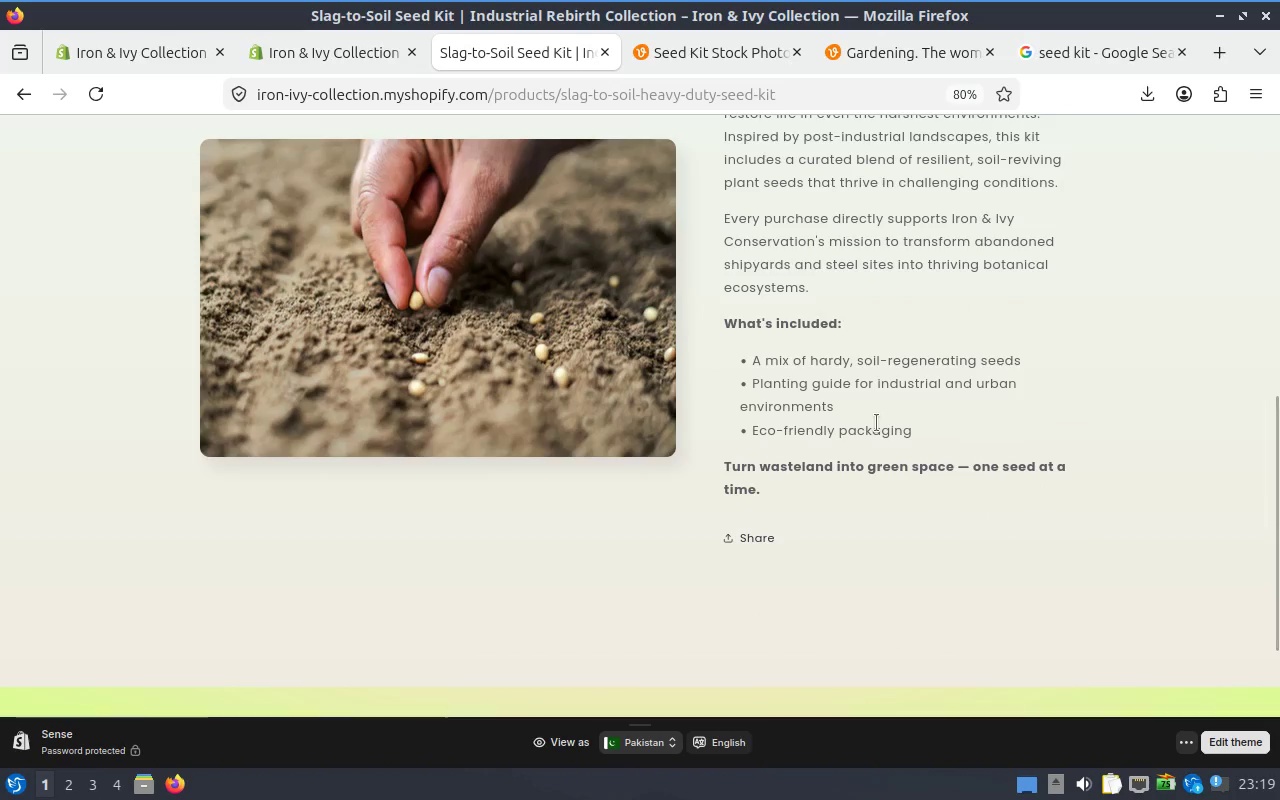 
scroll: coordinate [876, 423], scroll_direction: up, amount: 5.0
 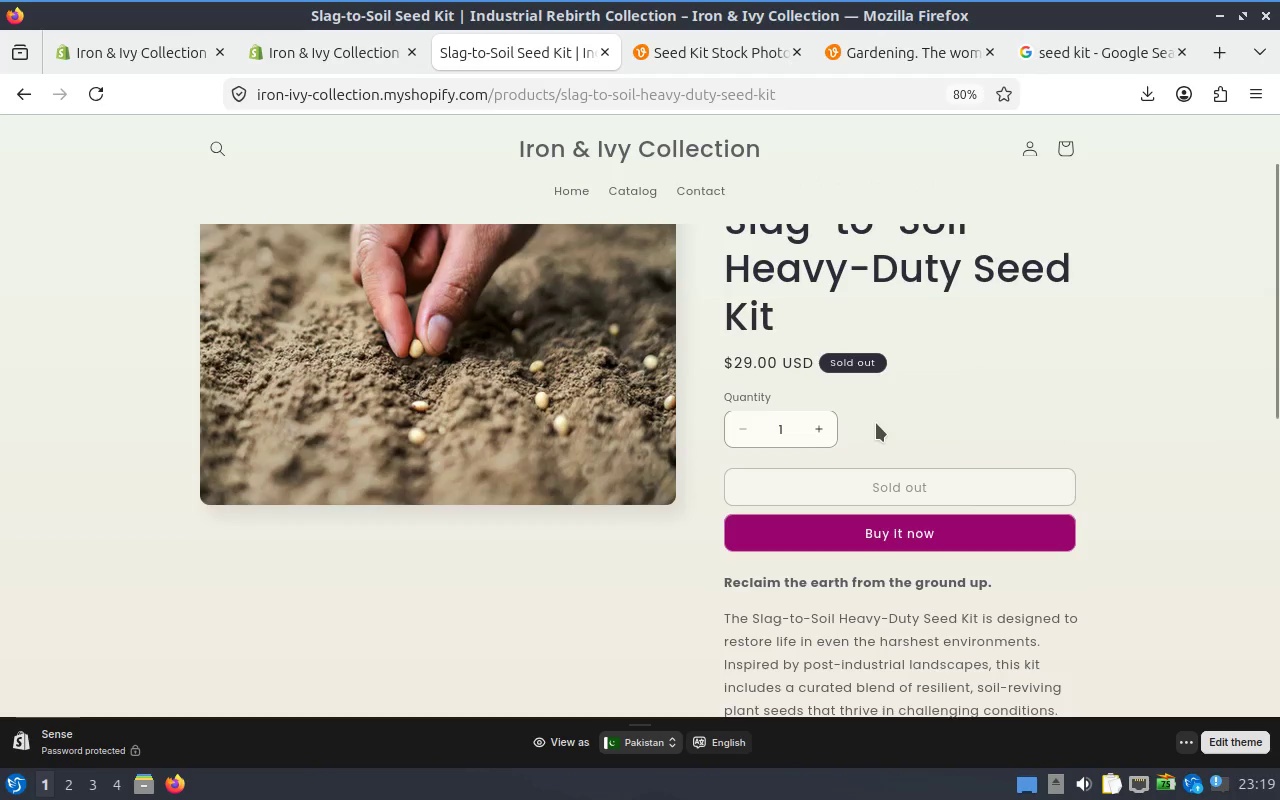 
scroll: coordinate [876, 423], scroll_direction: down, amount: 2.0
 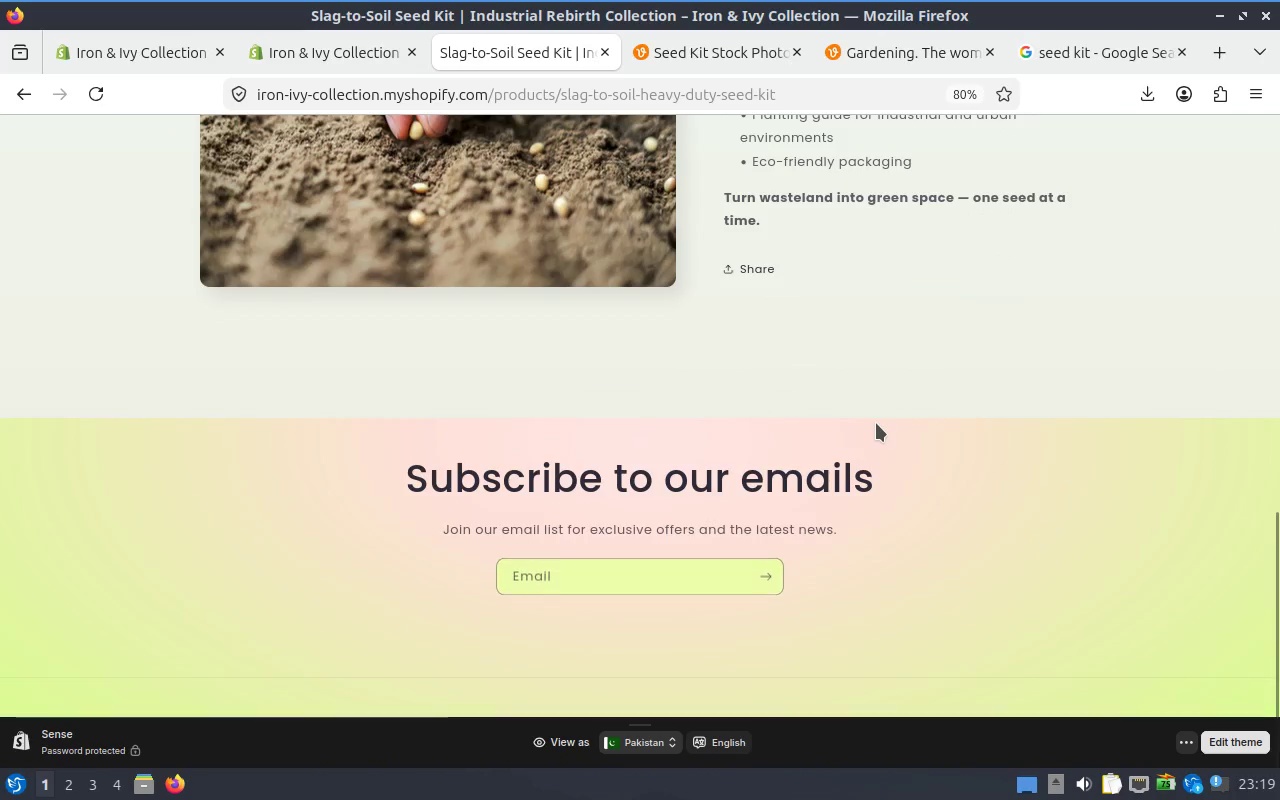 
scroll: coordinate [876, 423], scroll_direction: up, amount: 3.0
 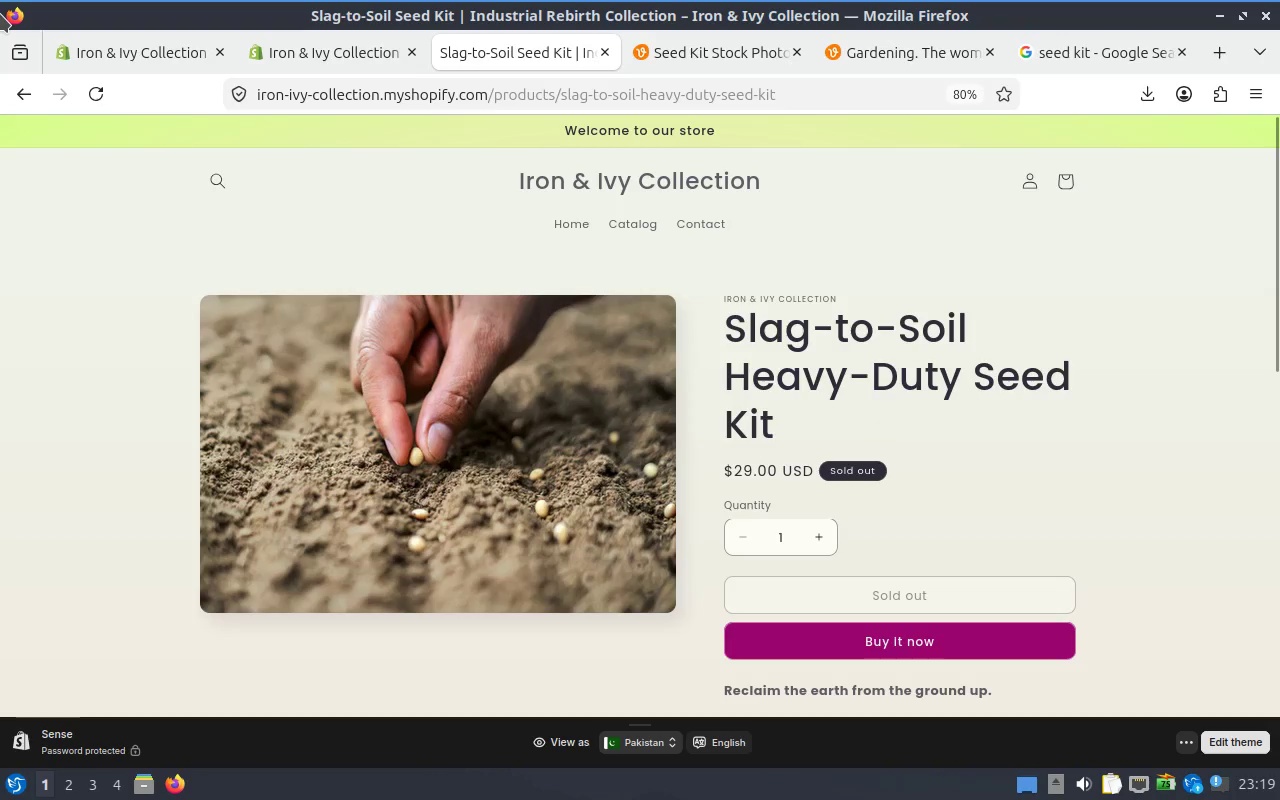 
wait(7.92)
 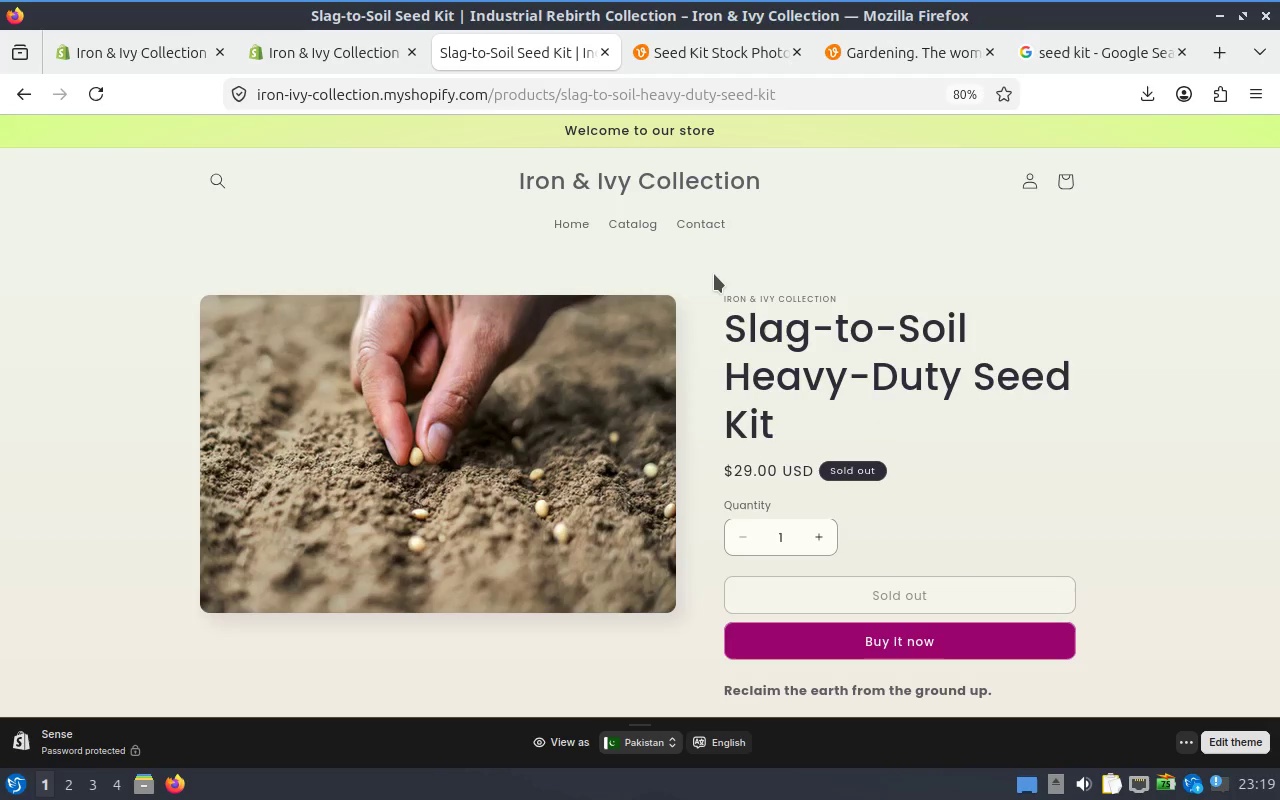 
left_click([398, 232])
 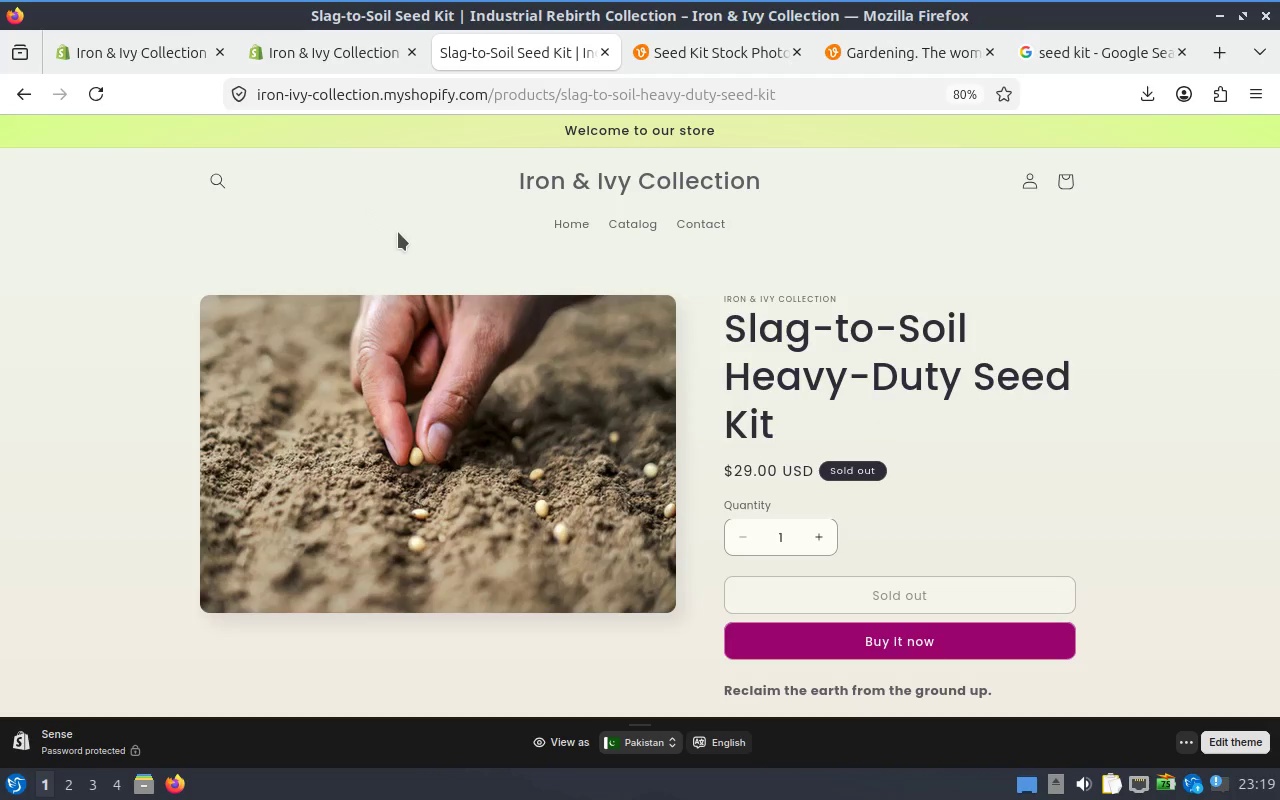 
left_click([398, 263])
 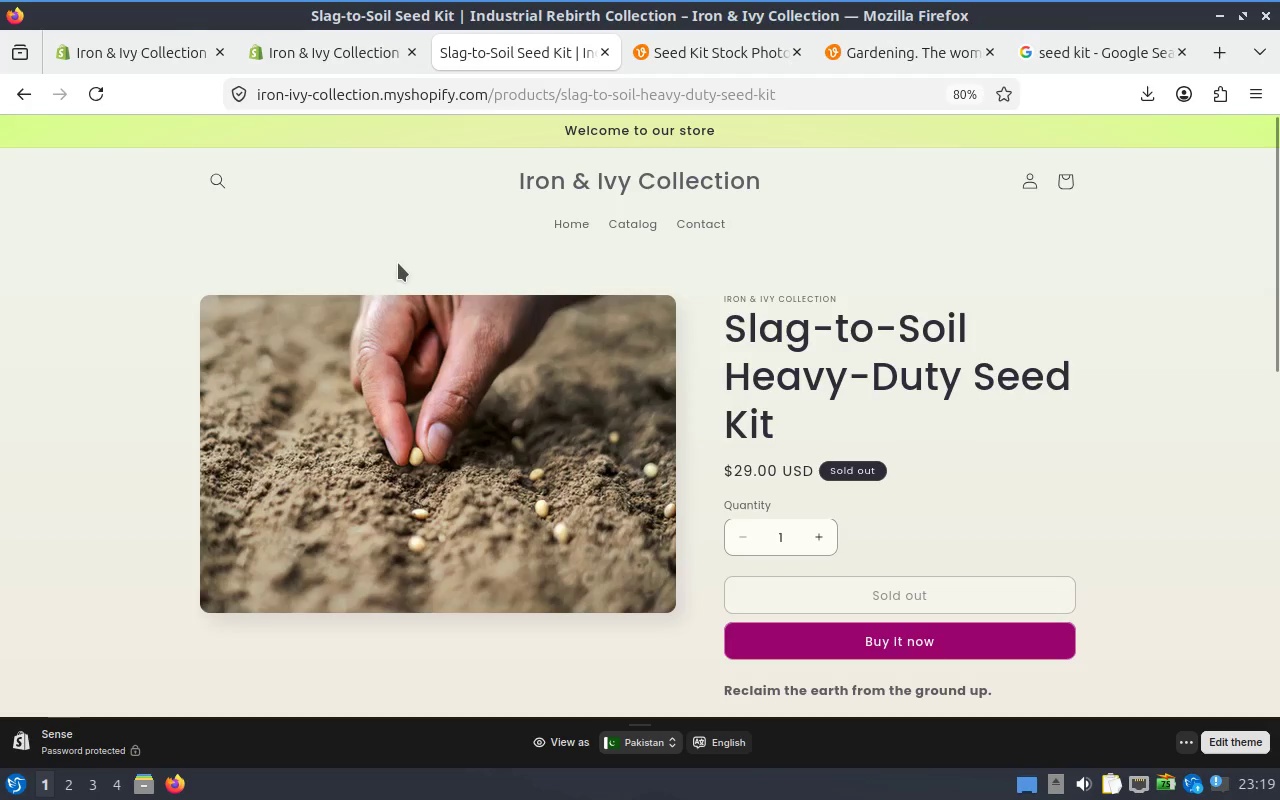 
scroll: coordinate [398, 263], scroll_direction: down, amount: 2.0
 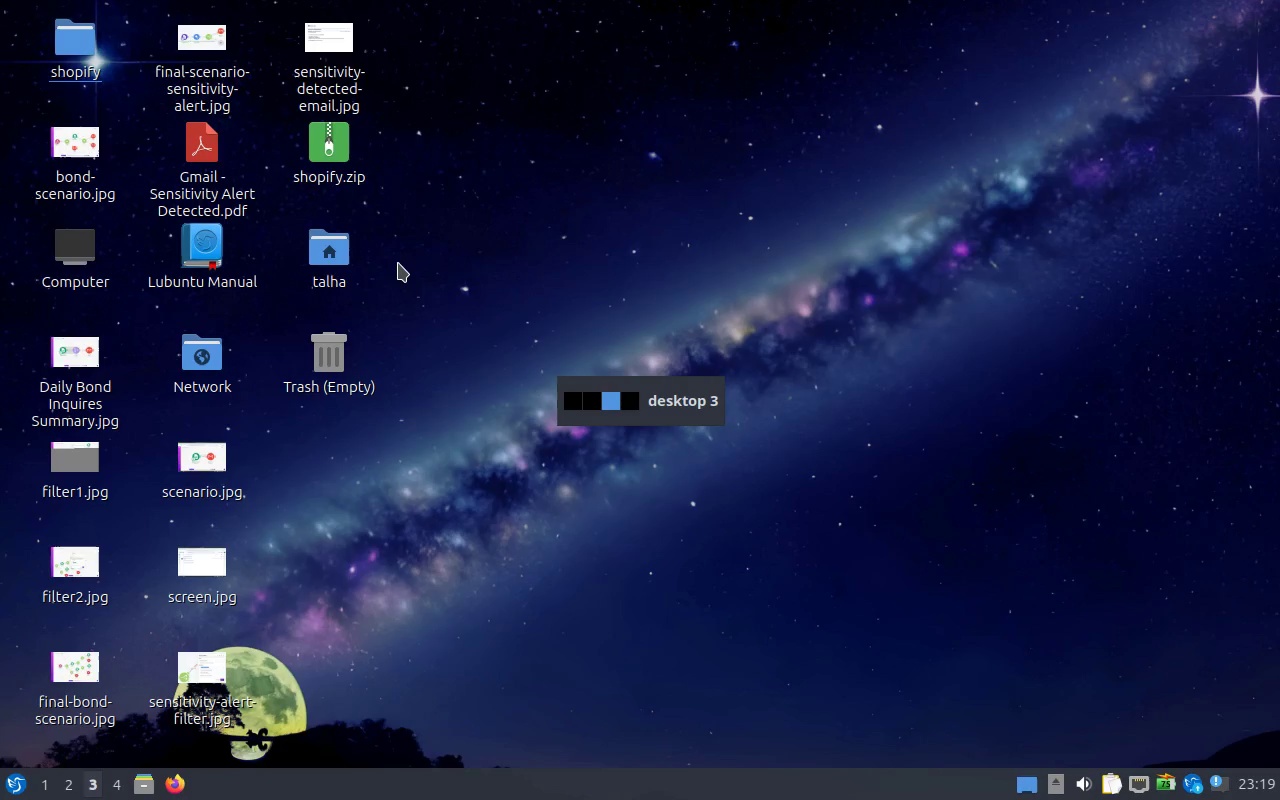 
scroll: coordinate [398, 263], scroll_direction: up, amount: 1.0
 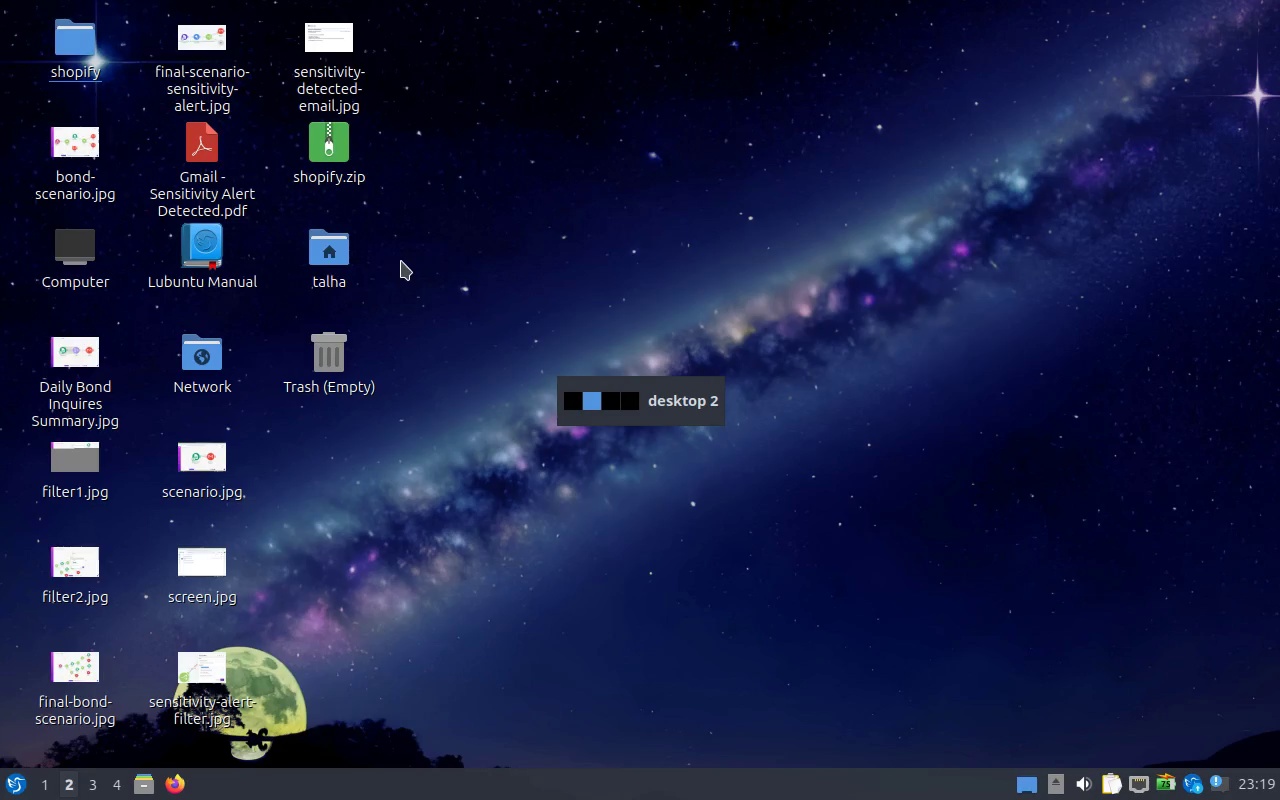 
left_click([431, 240])
 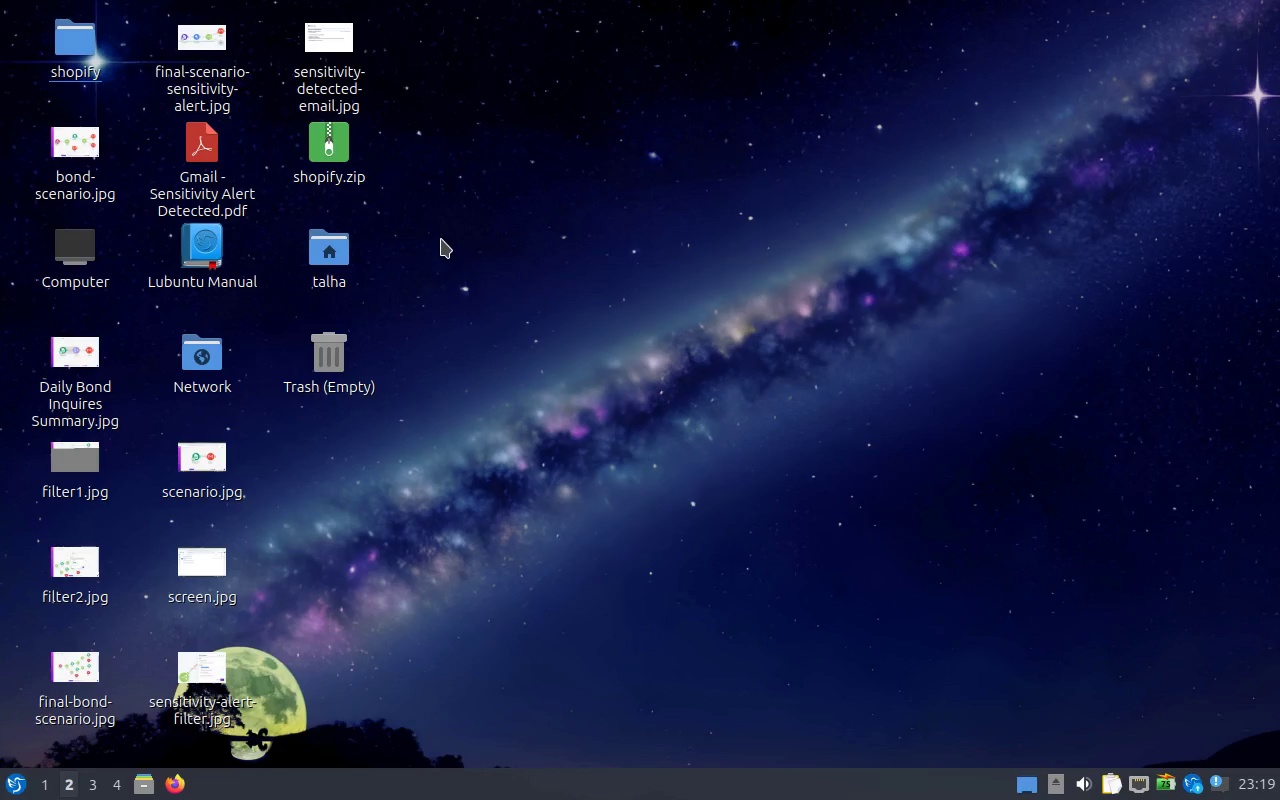 
scroll: coordinate [441, 239], scroll_direction: up, amount: 1.0
 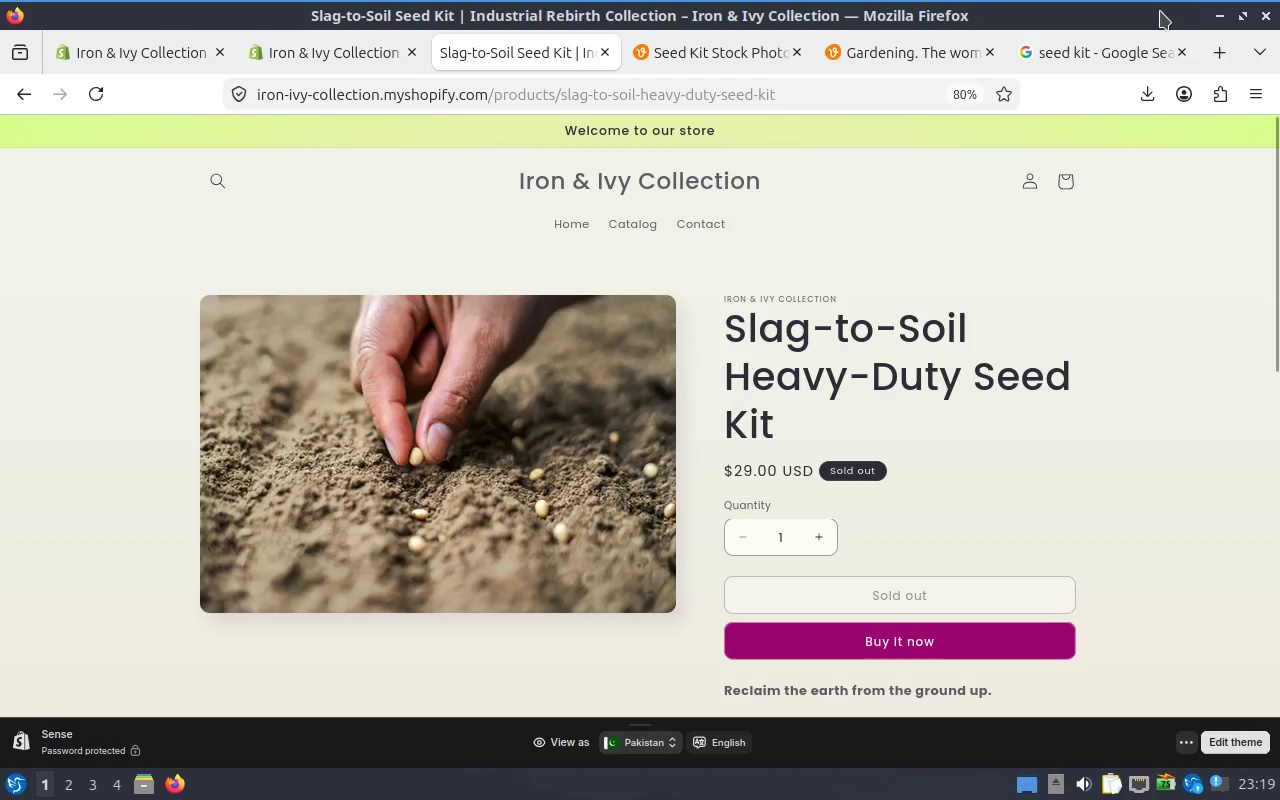 
left_click([1215, 24])
 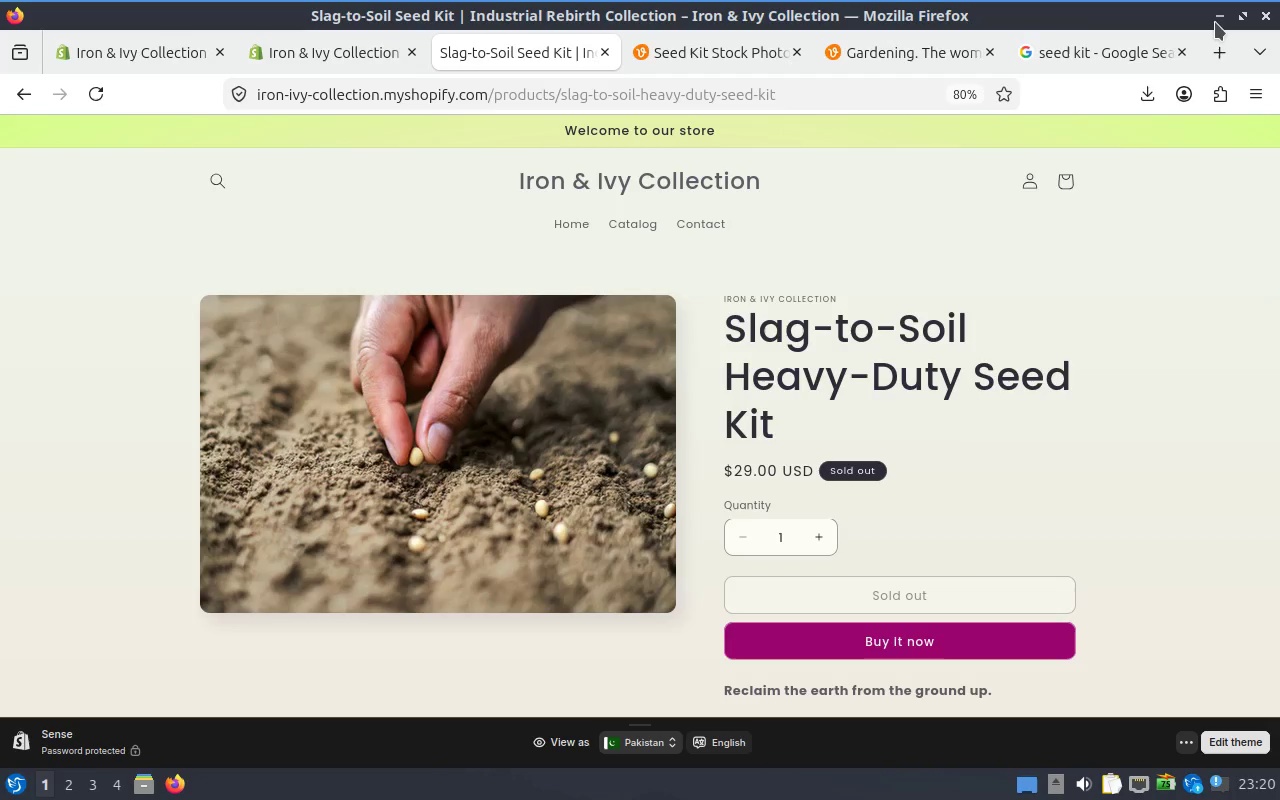 
left_click([1219, 13])
 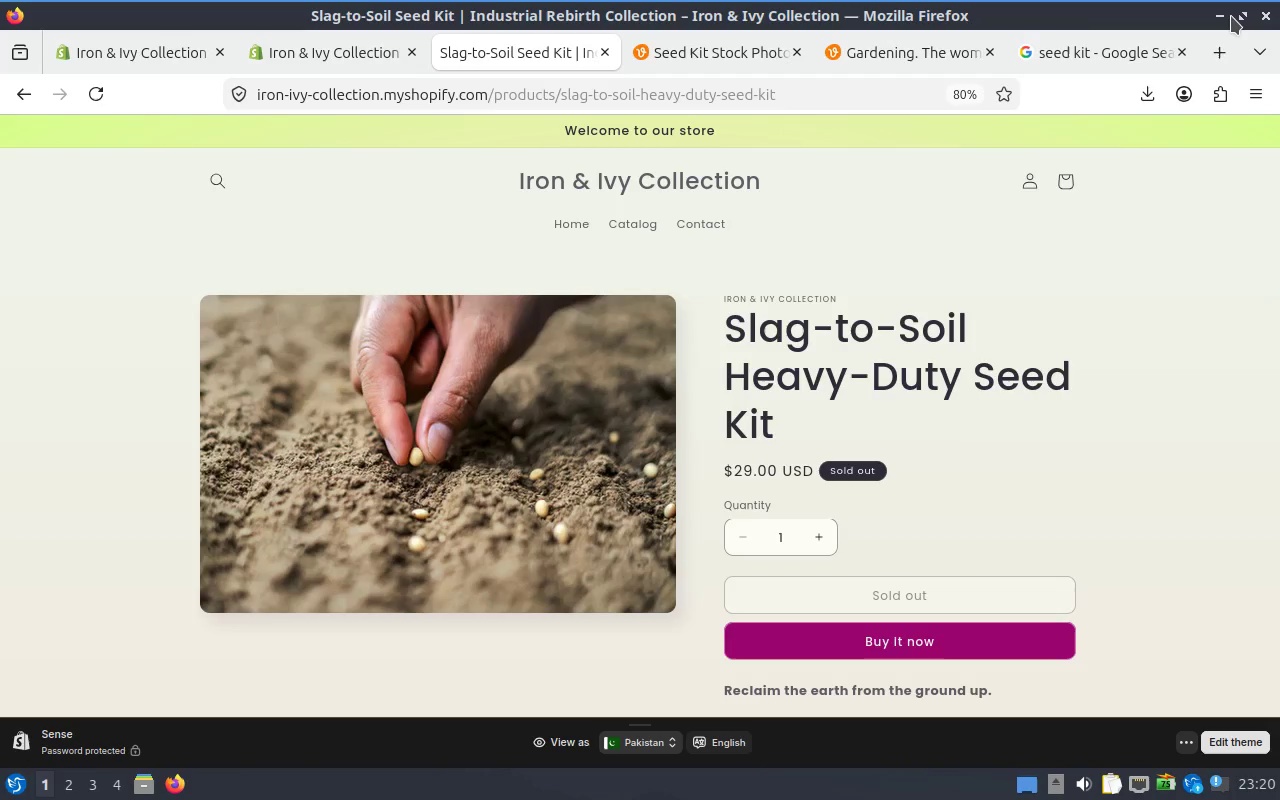 
left_click([1231, 16])
 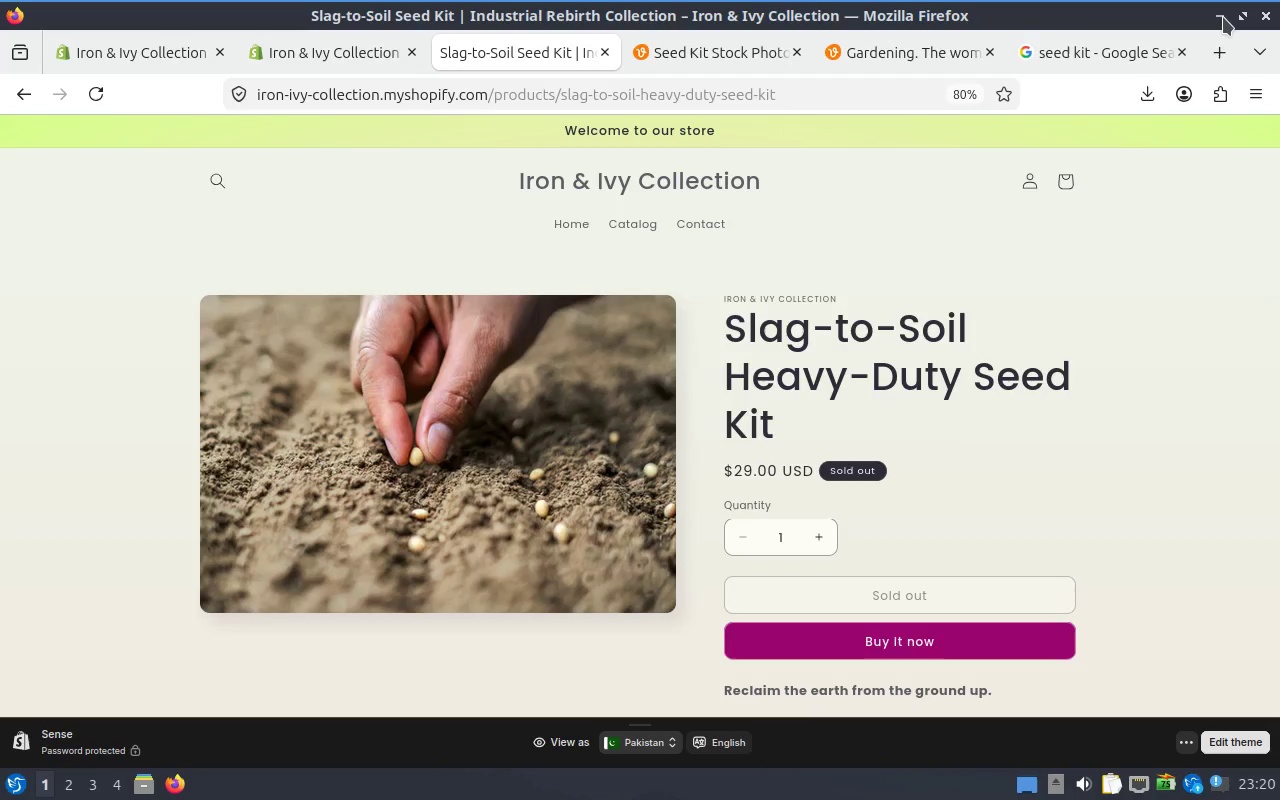 
left_click([1220, 17])
 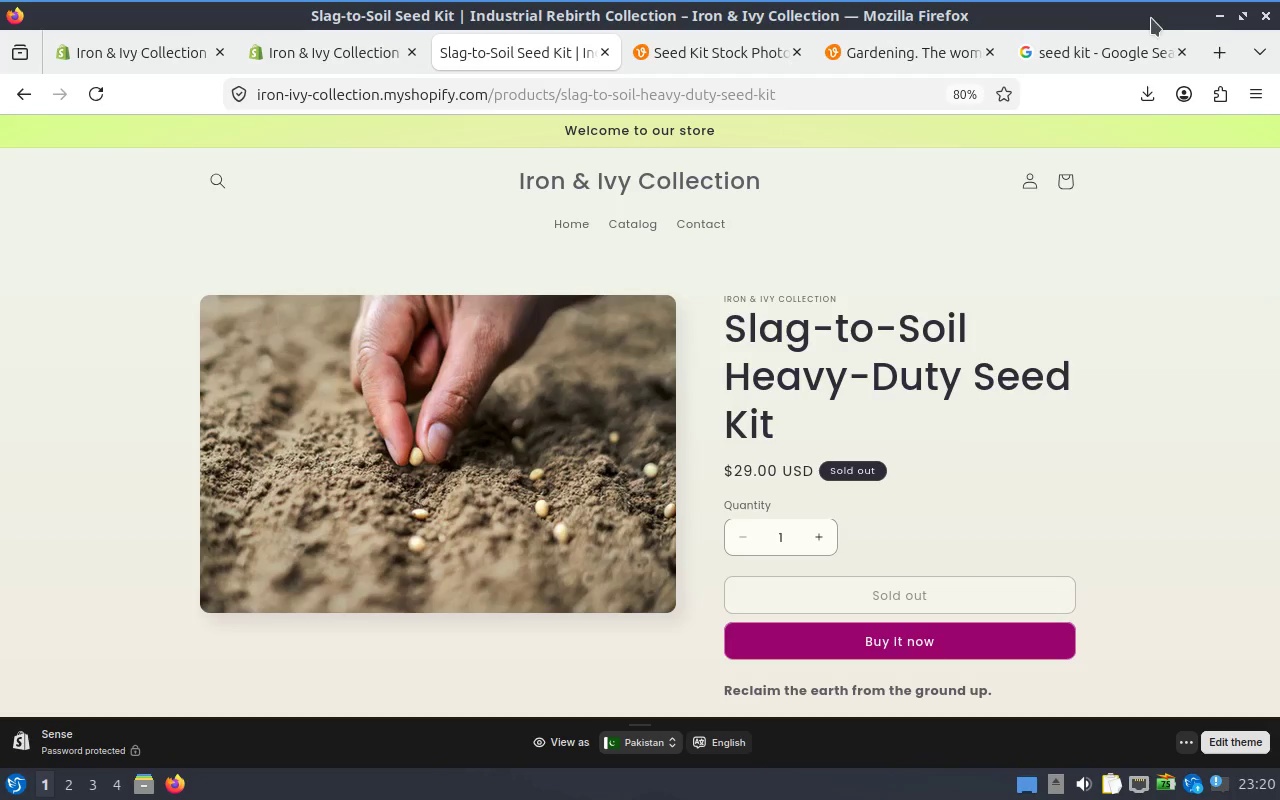 
left_click([1147, 18])
 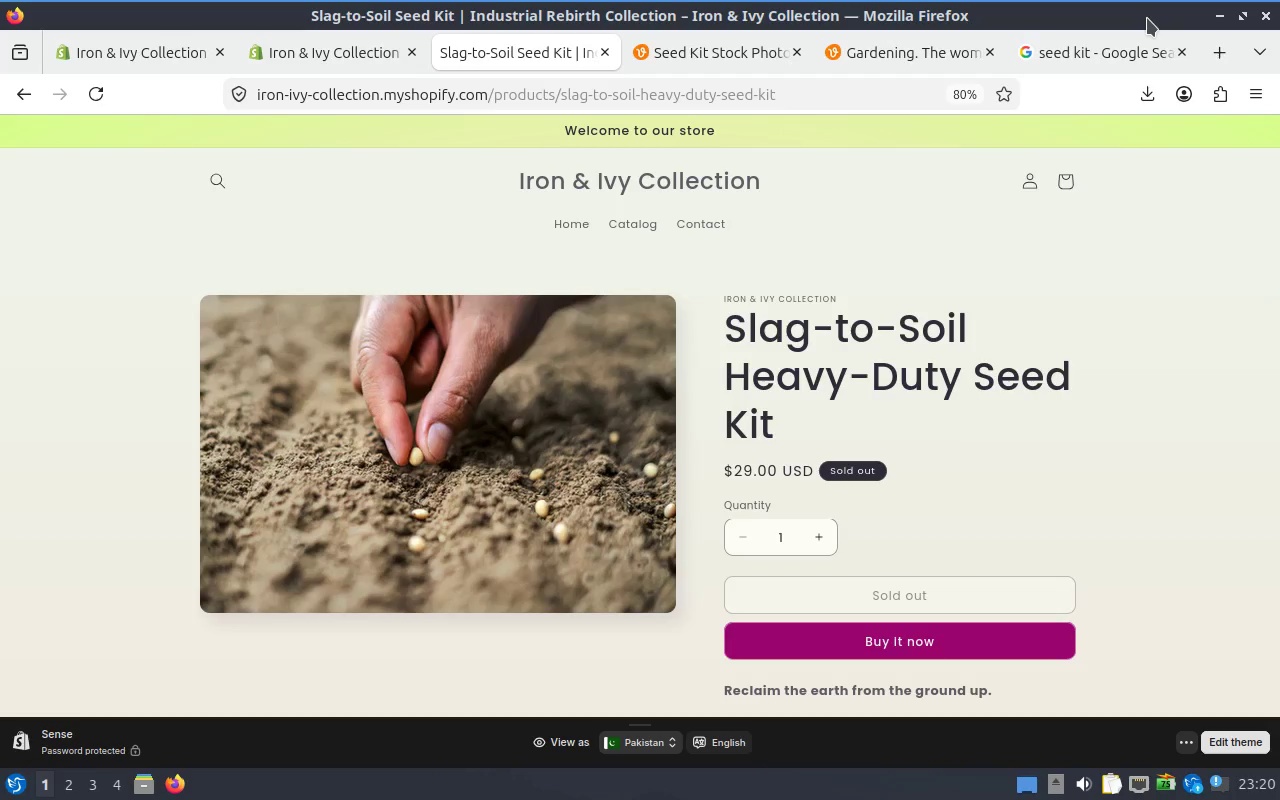 
left_click_drag(start_coordinate=[1147, 18], to_coordinate=[1135, 53])
 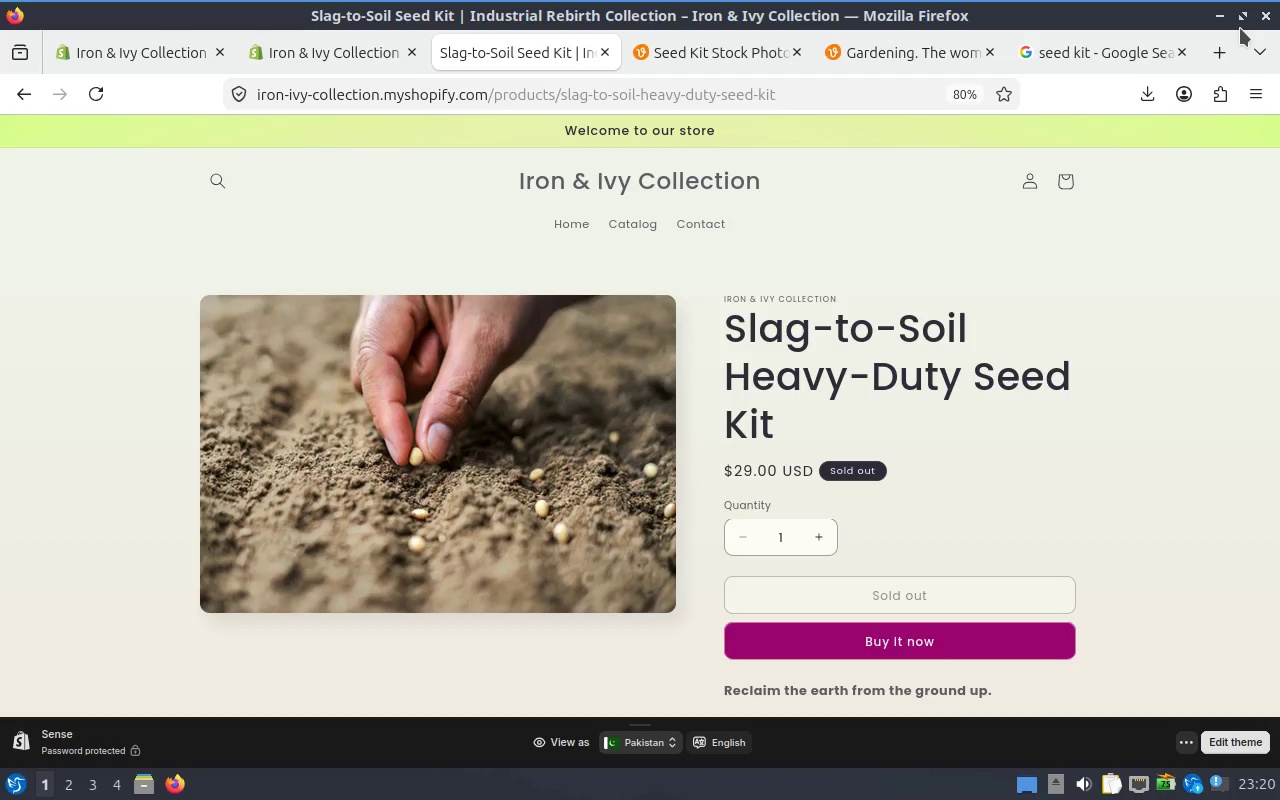 
left_click([1240, 28])
 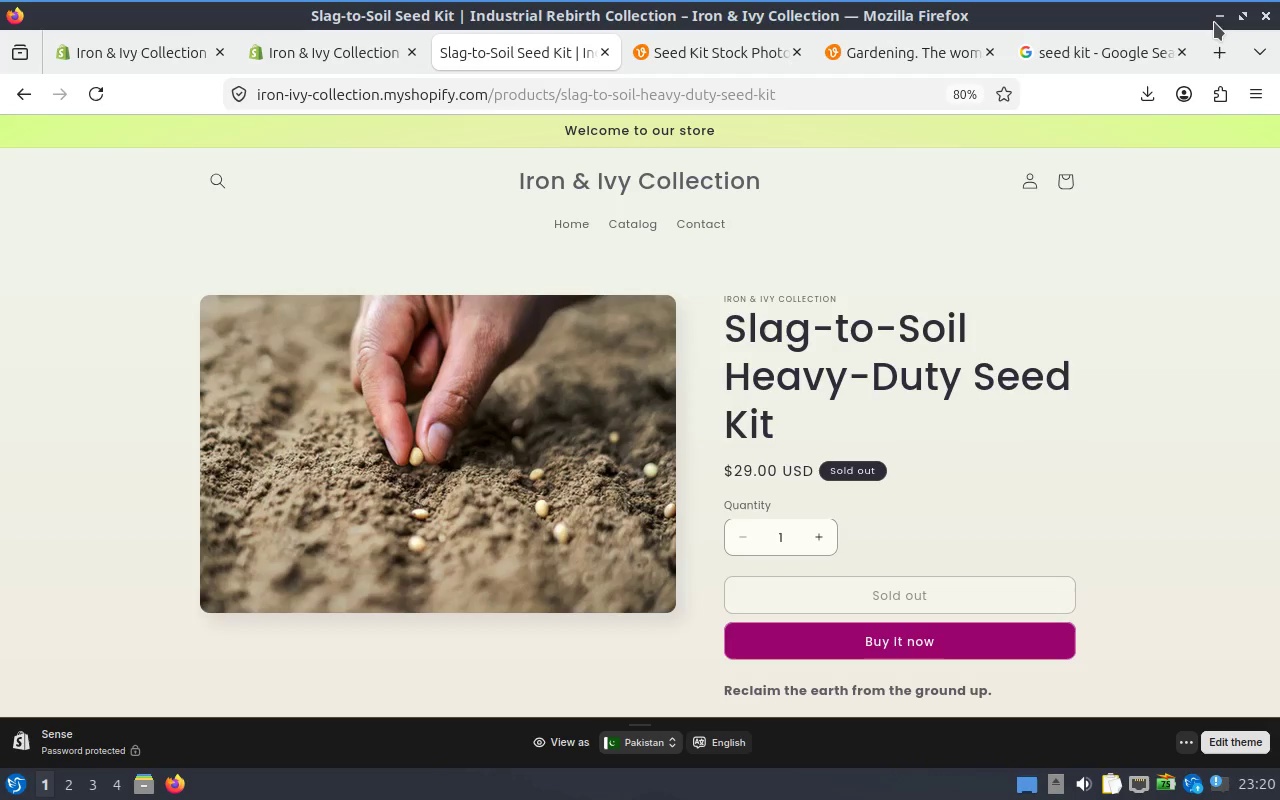 
left_click([1214, 22])
 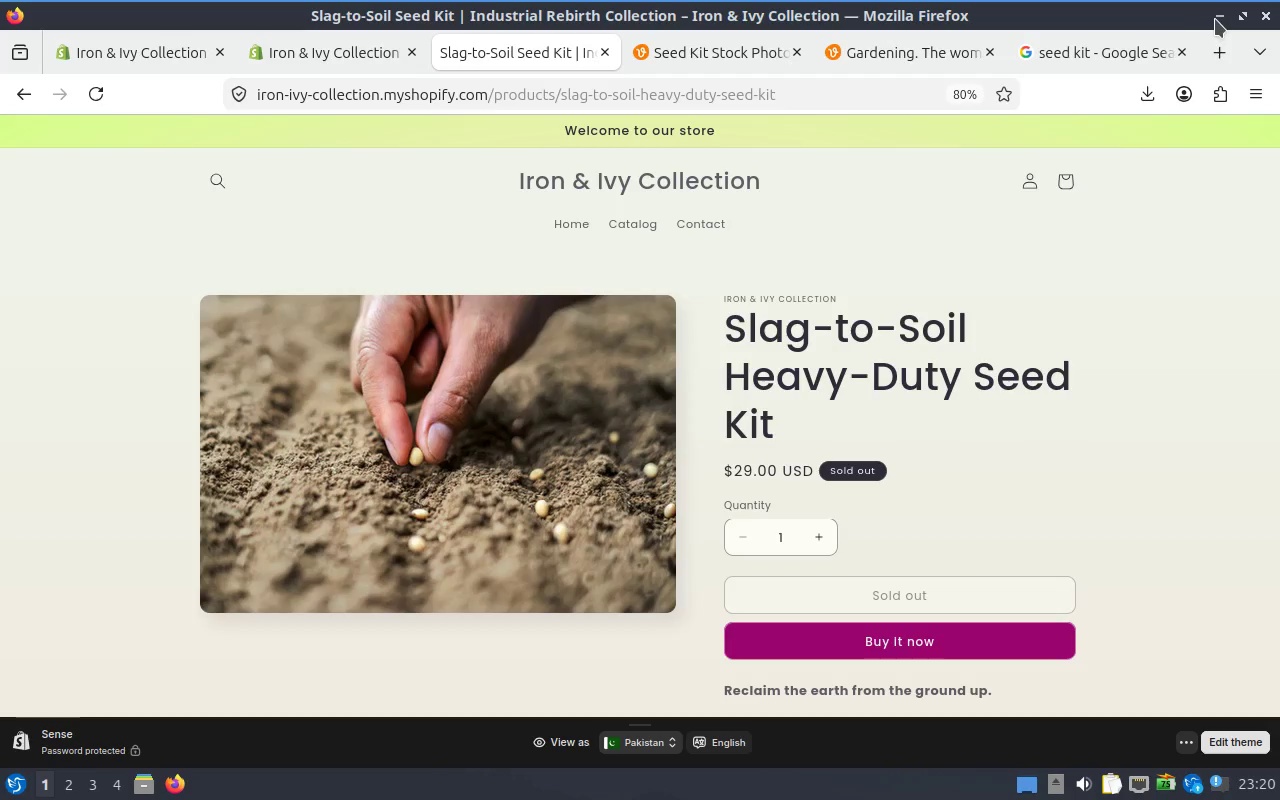 
left_click([1215, 18])
 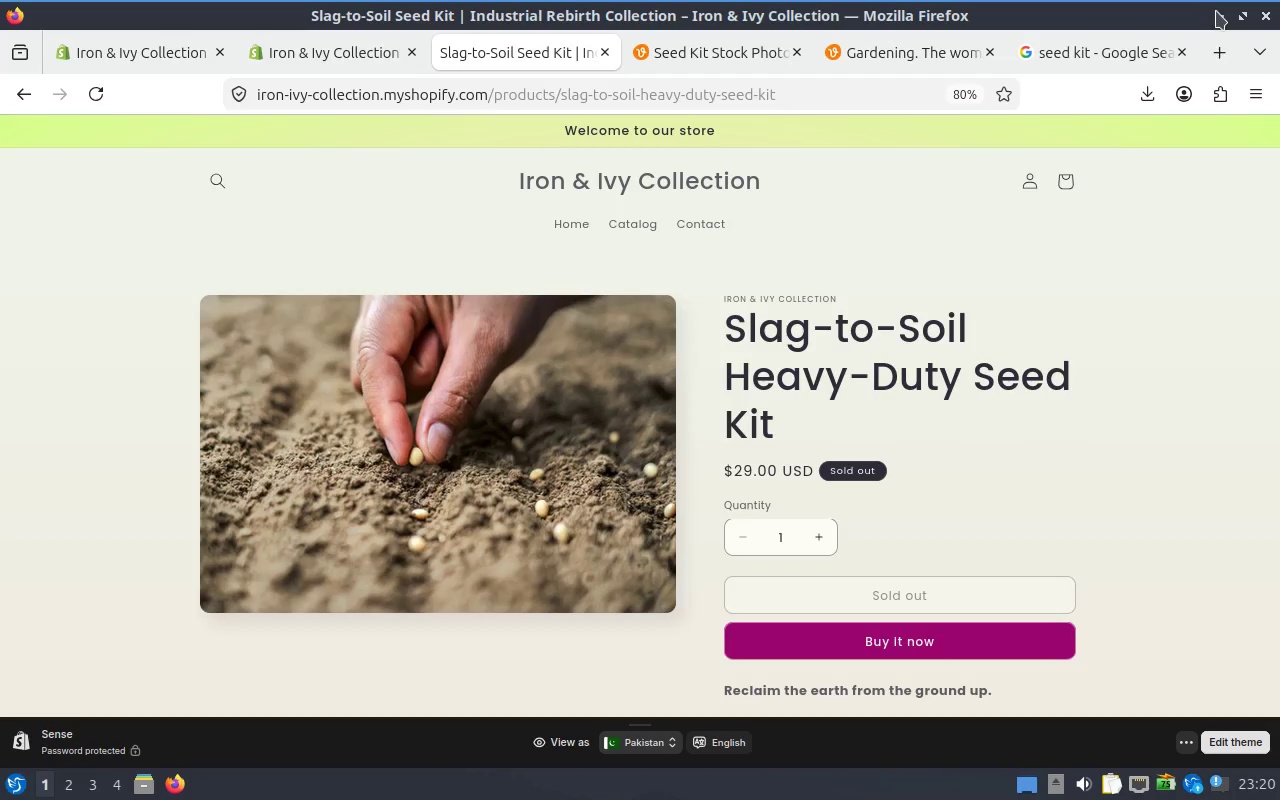 
left_click([1216, 11])
 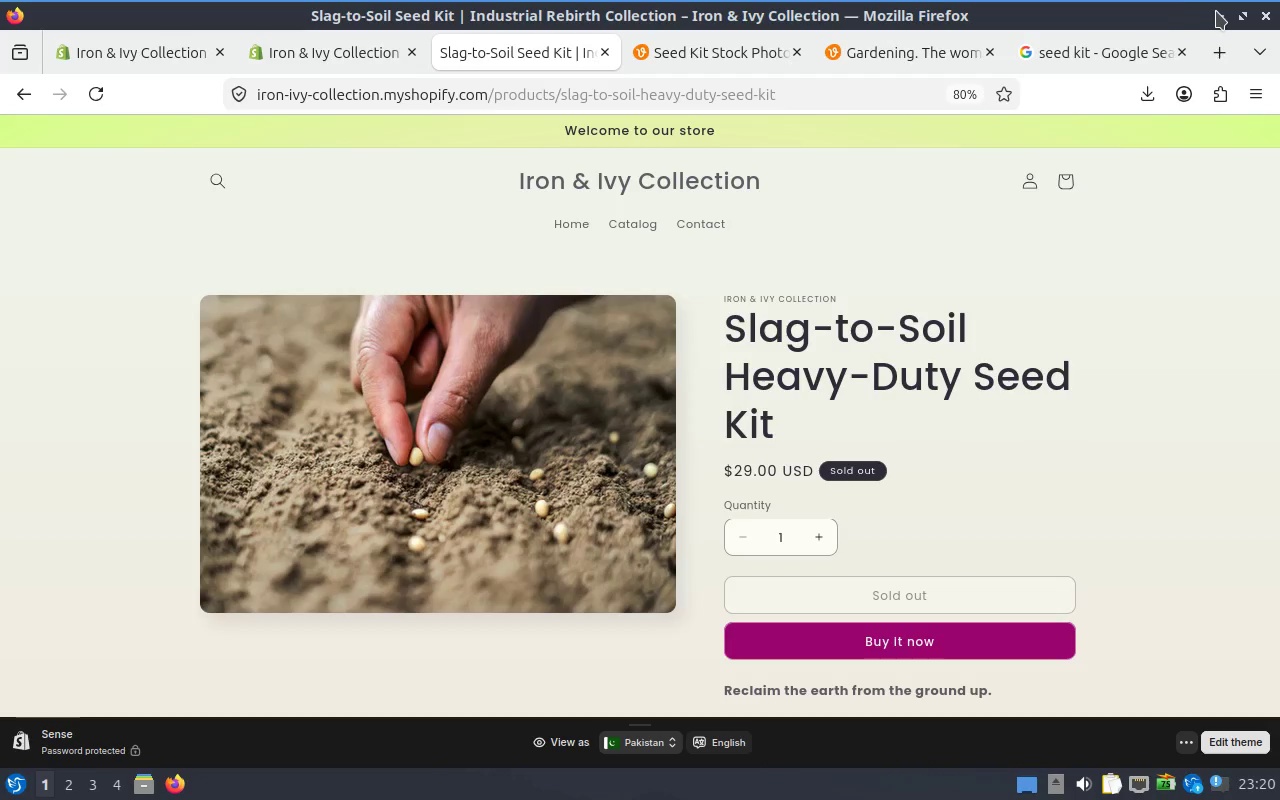 
left_click_drag(start_coordinate=[1170, 13], to_coordinate=[1168, 51])
 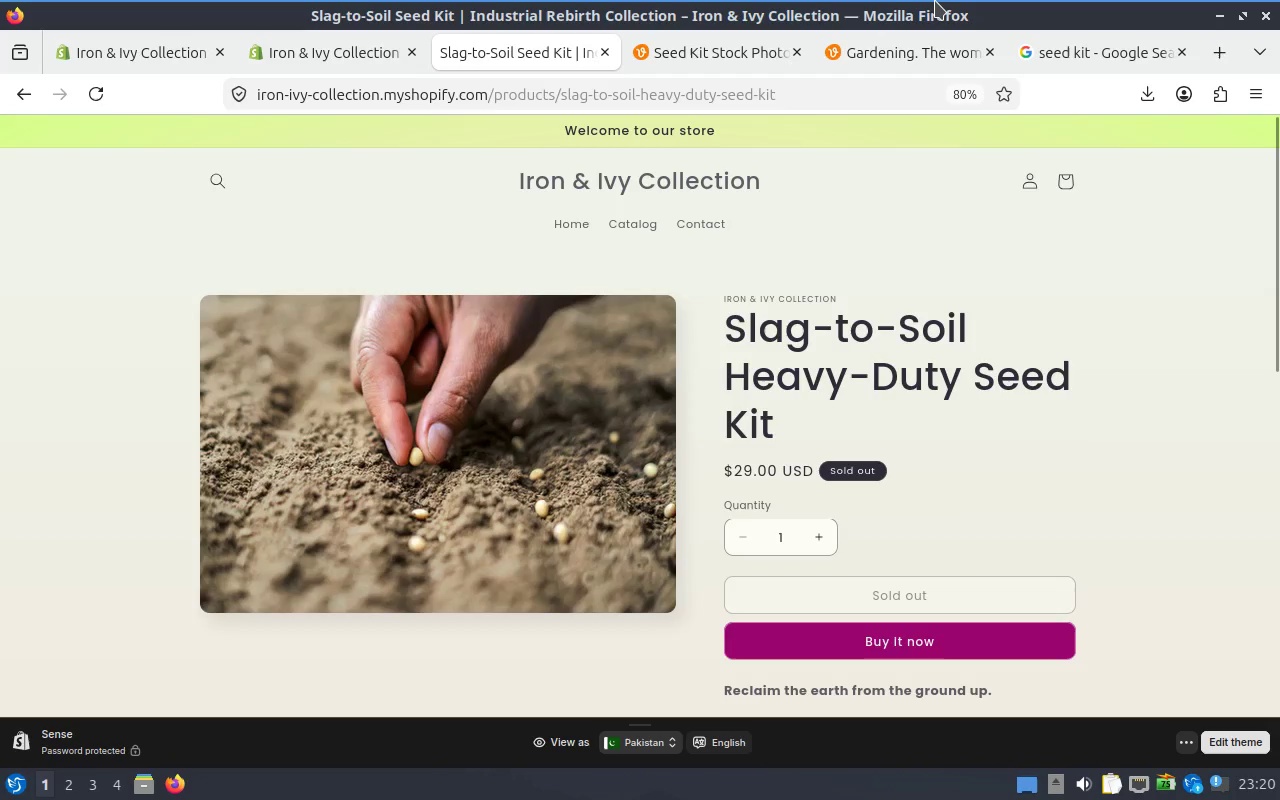 
left_click([913, 49])
 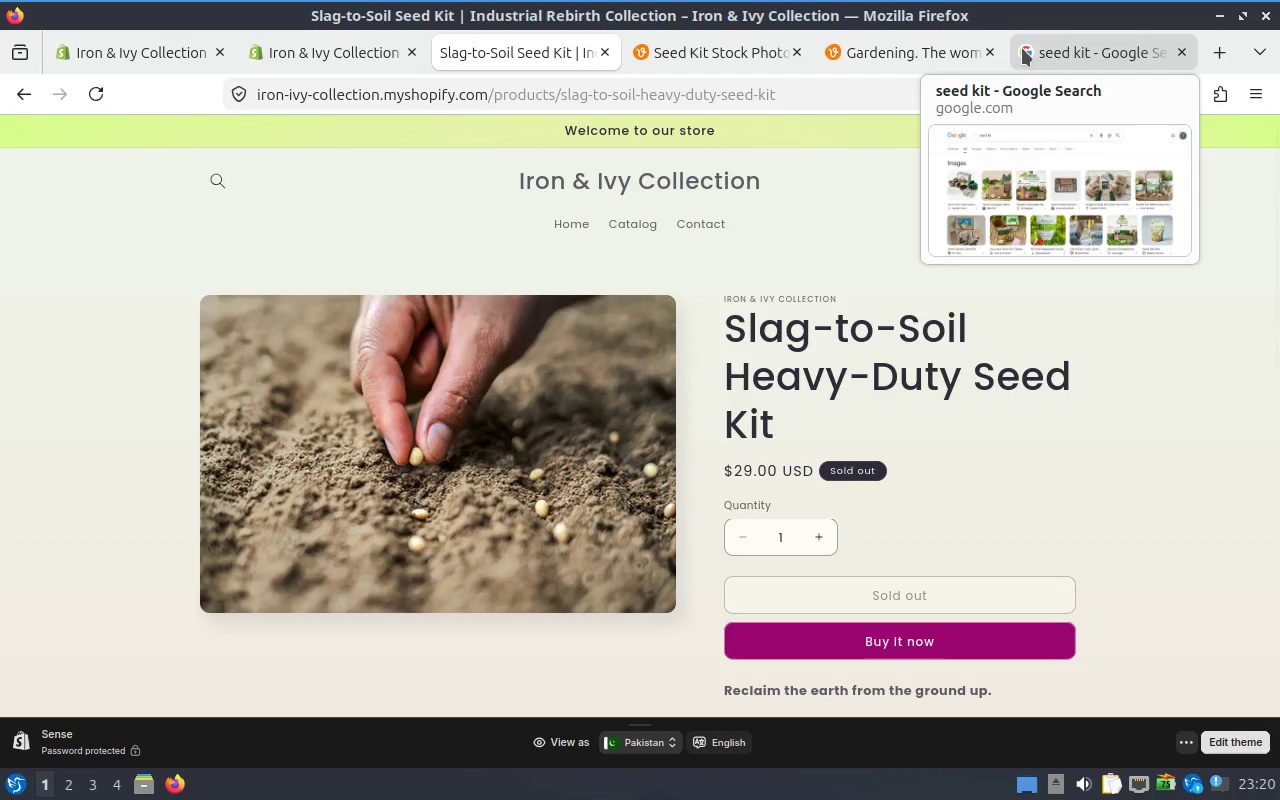 
left_click([1022, 48])
 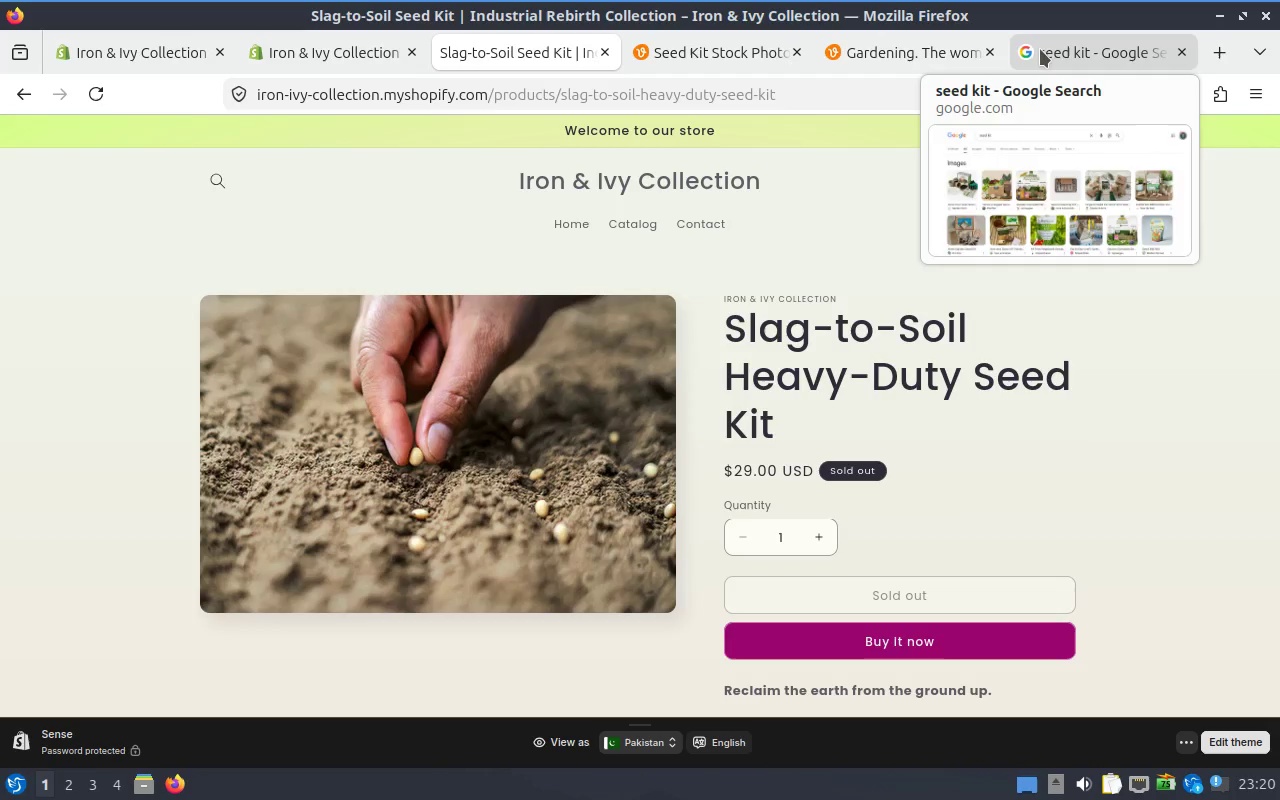 
left_click([1041, 48])
 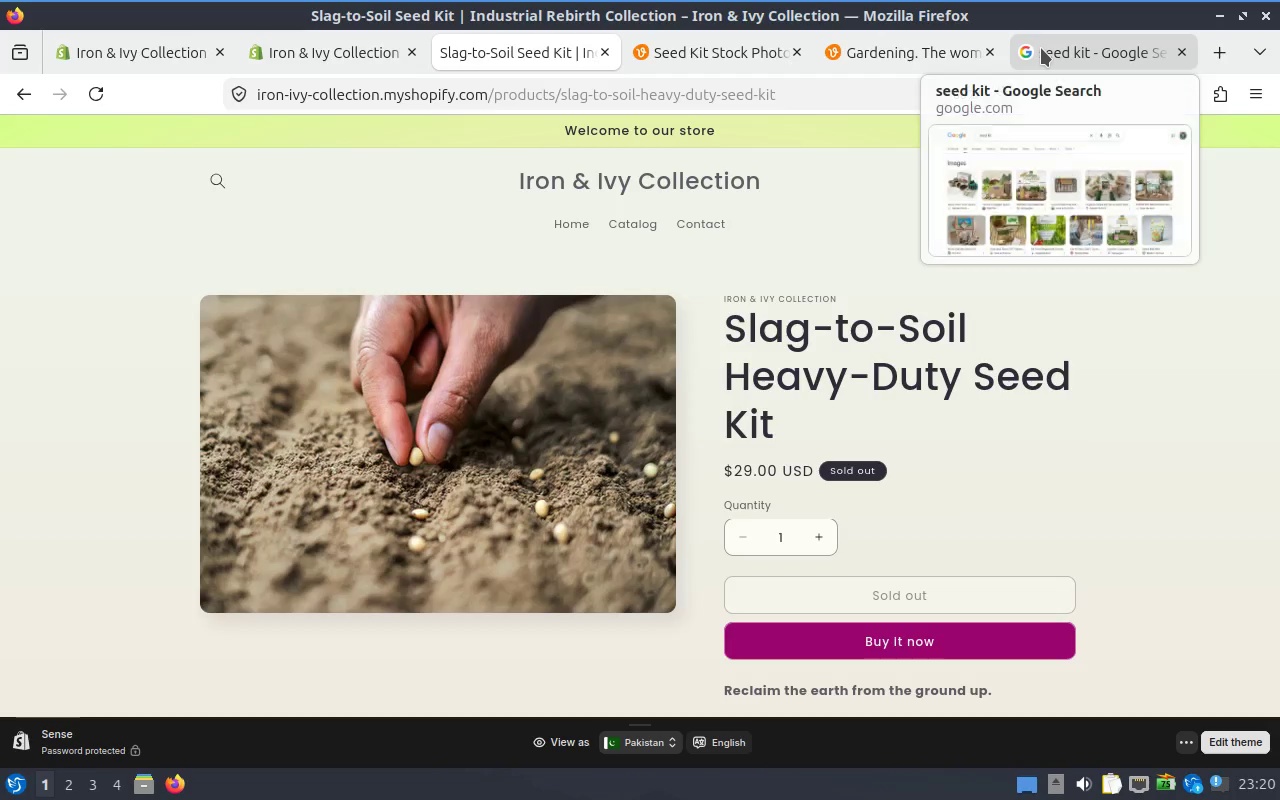 
left_click([1041, 48])
 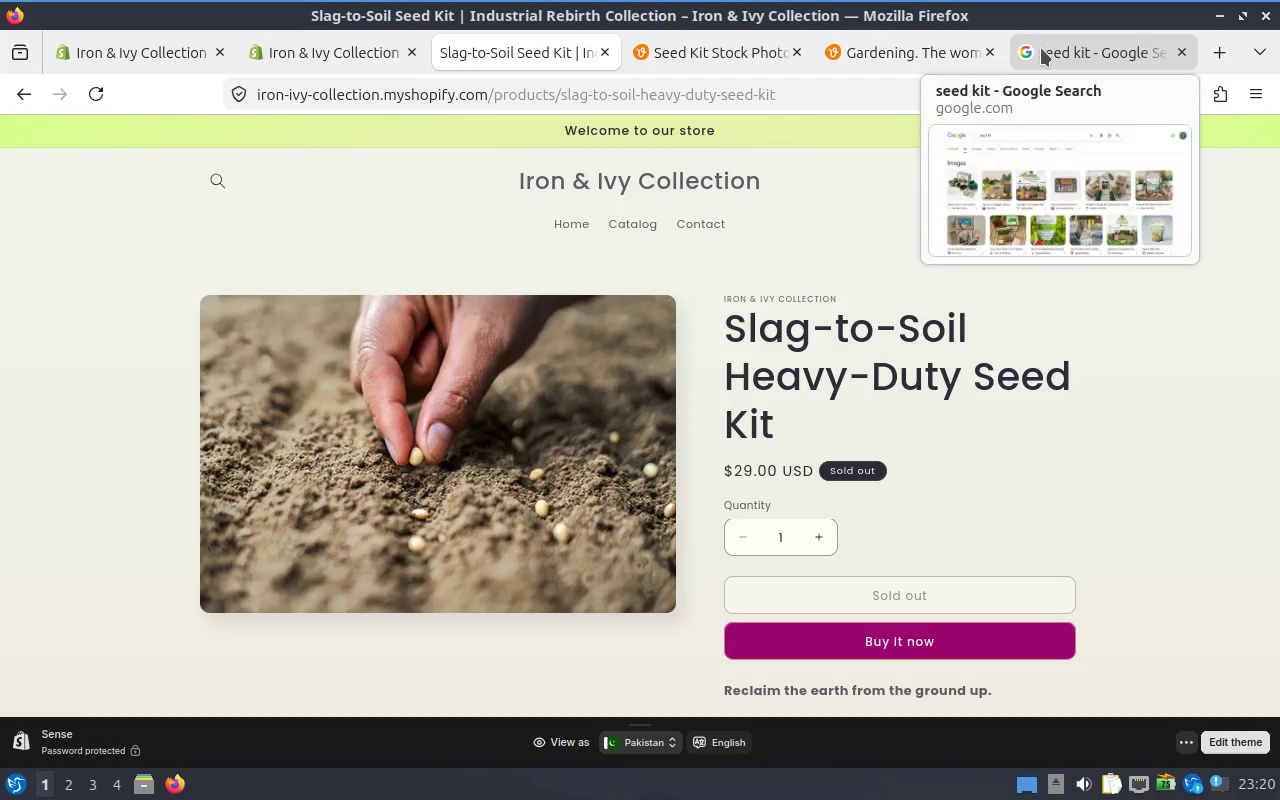 
right_click([1041, 48])
 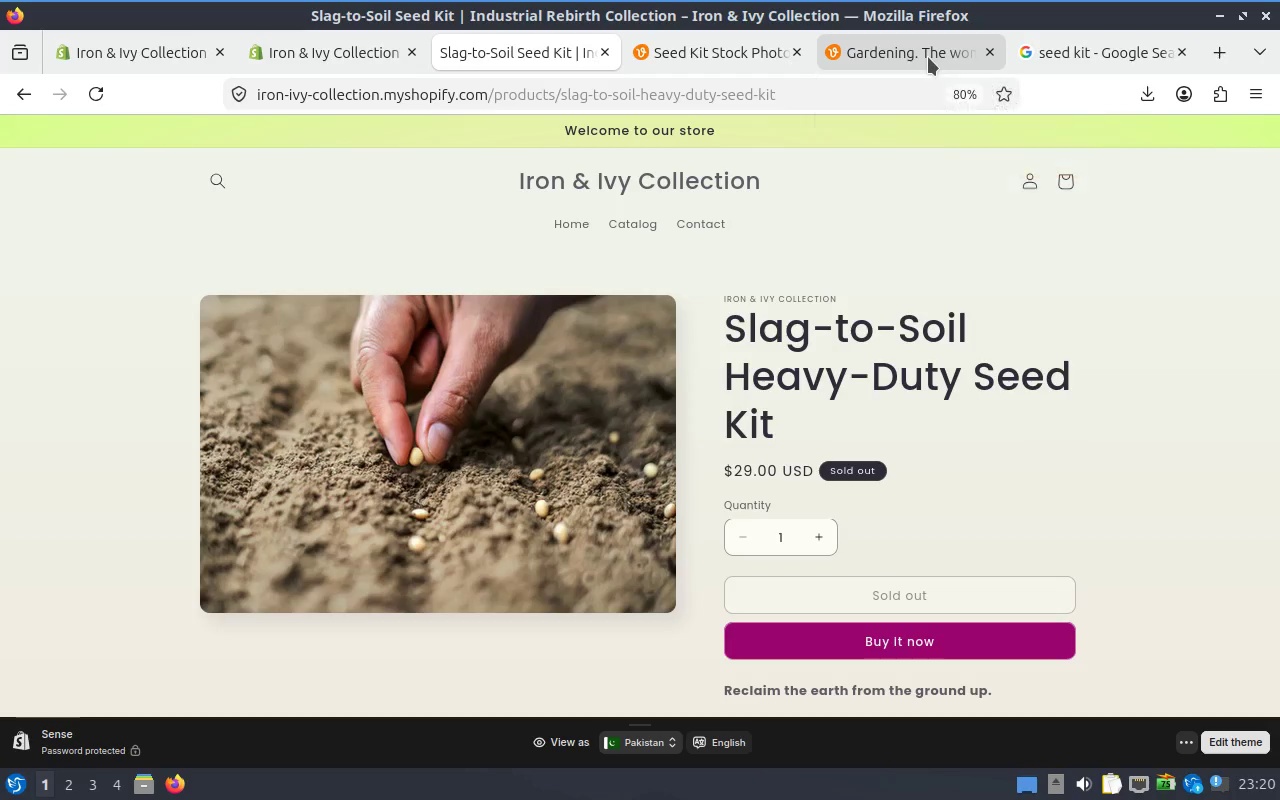 
triple_click([928, 57])
 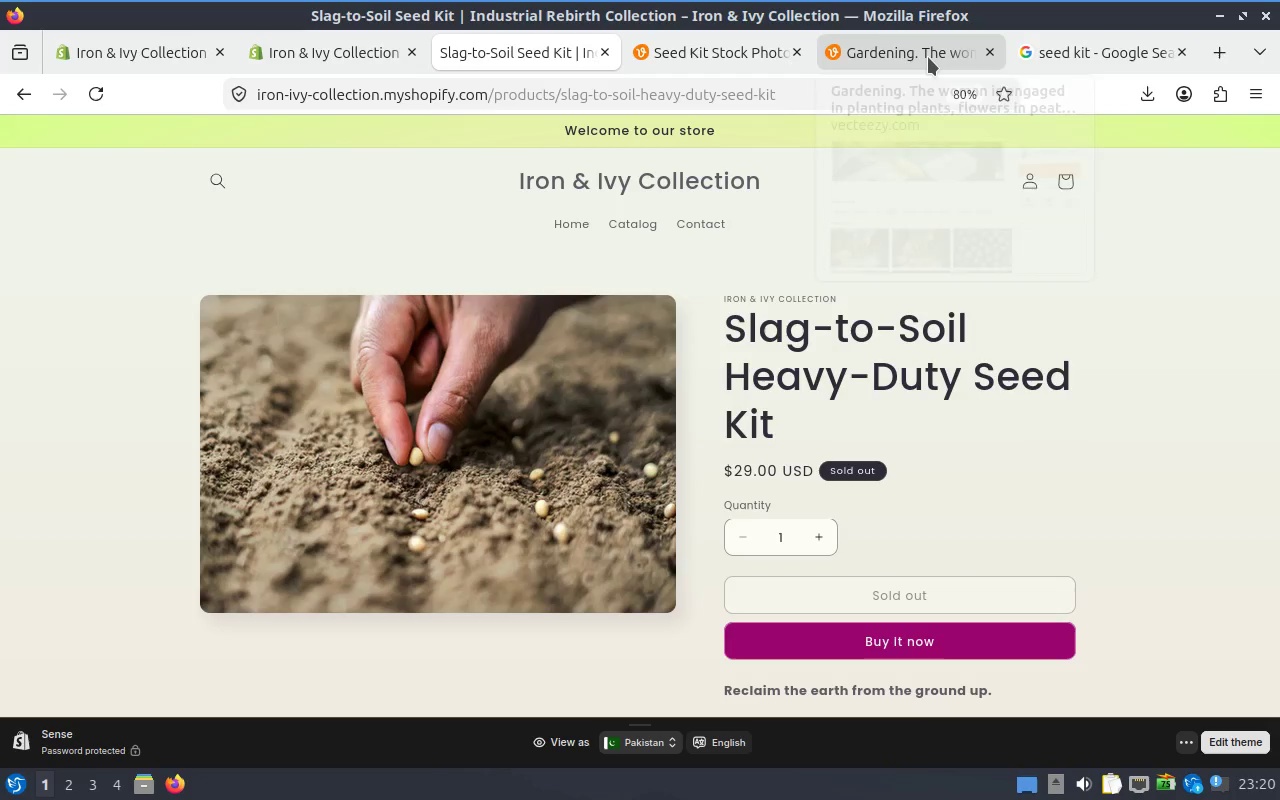 
left_click([928, 57])
 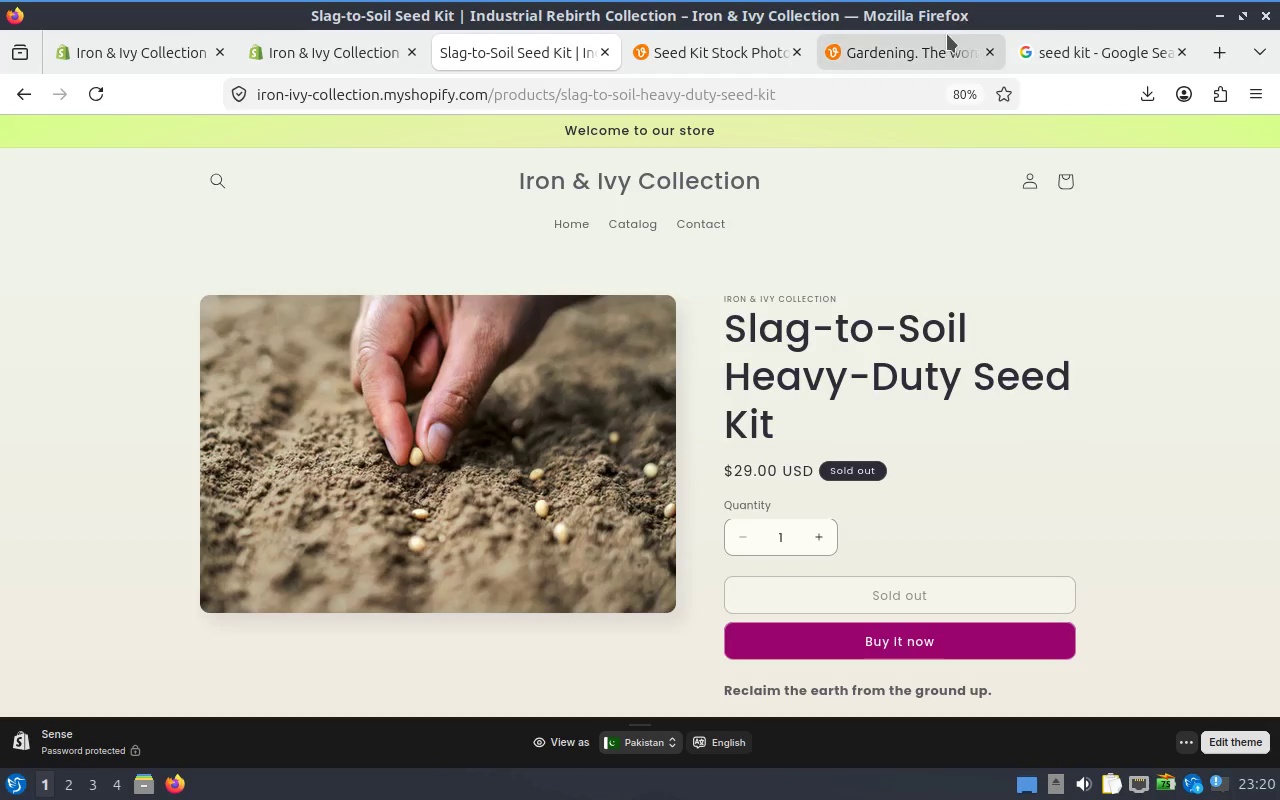 
double_click([946, 36])
 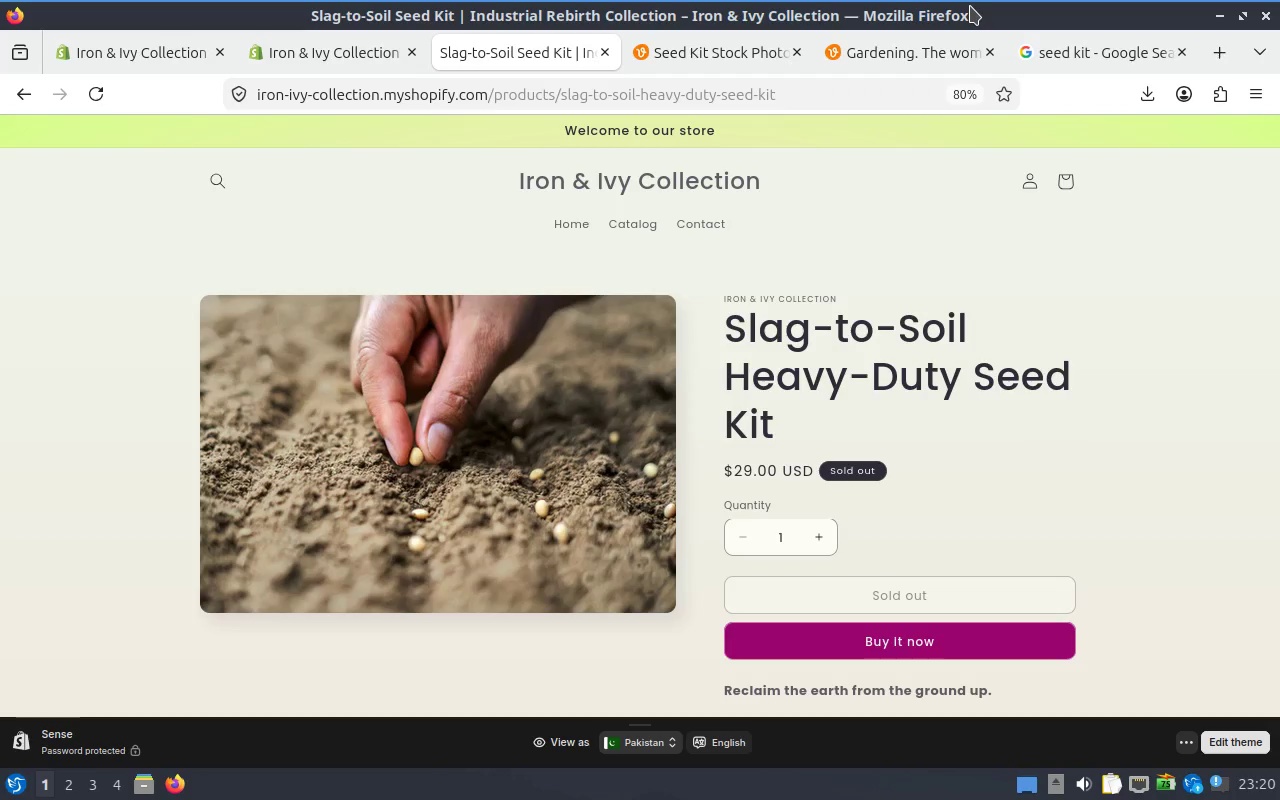 
left_click([978, 32])
 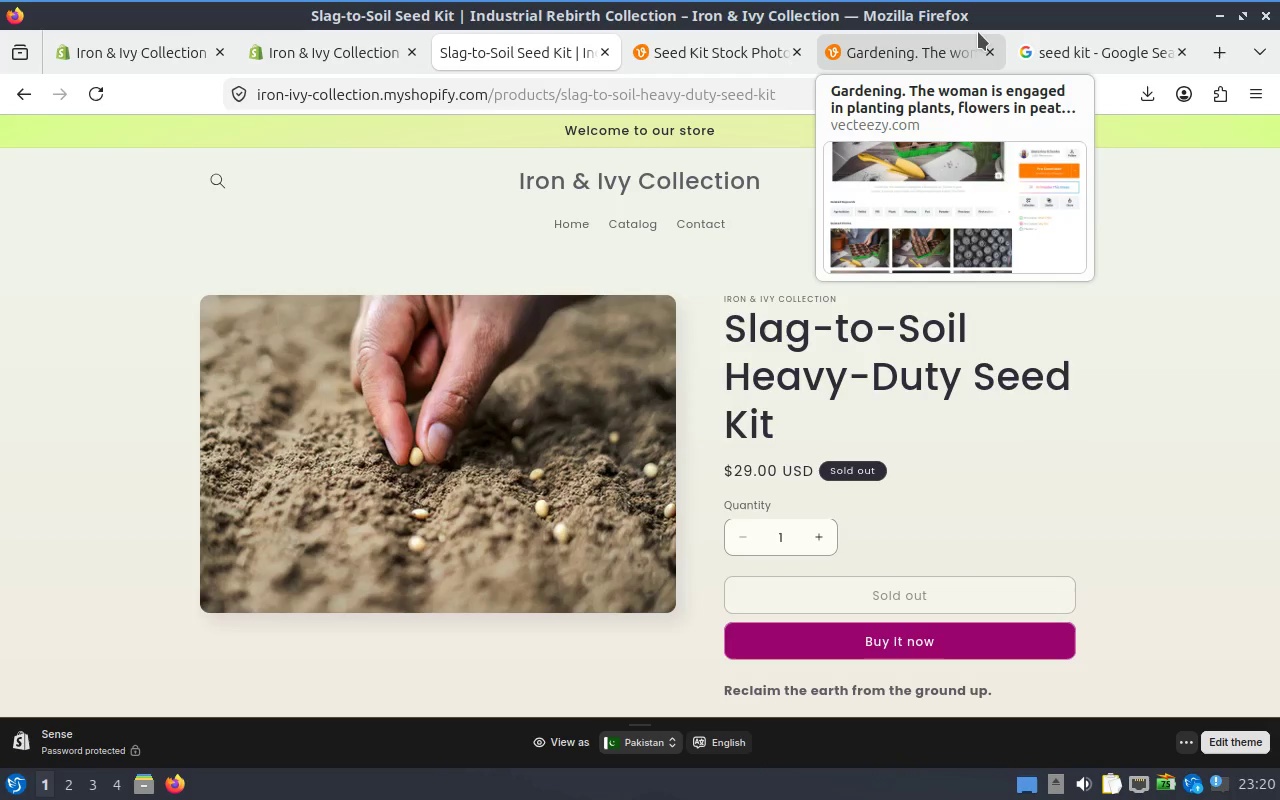 
left_click([978, 32])
 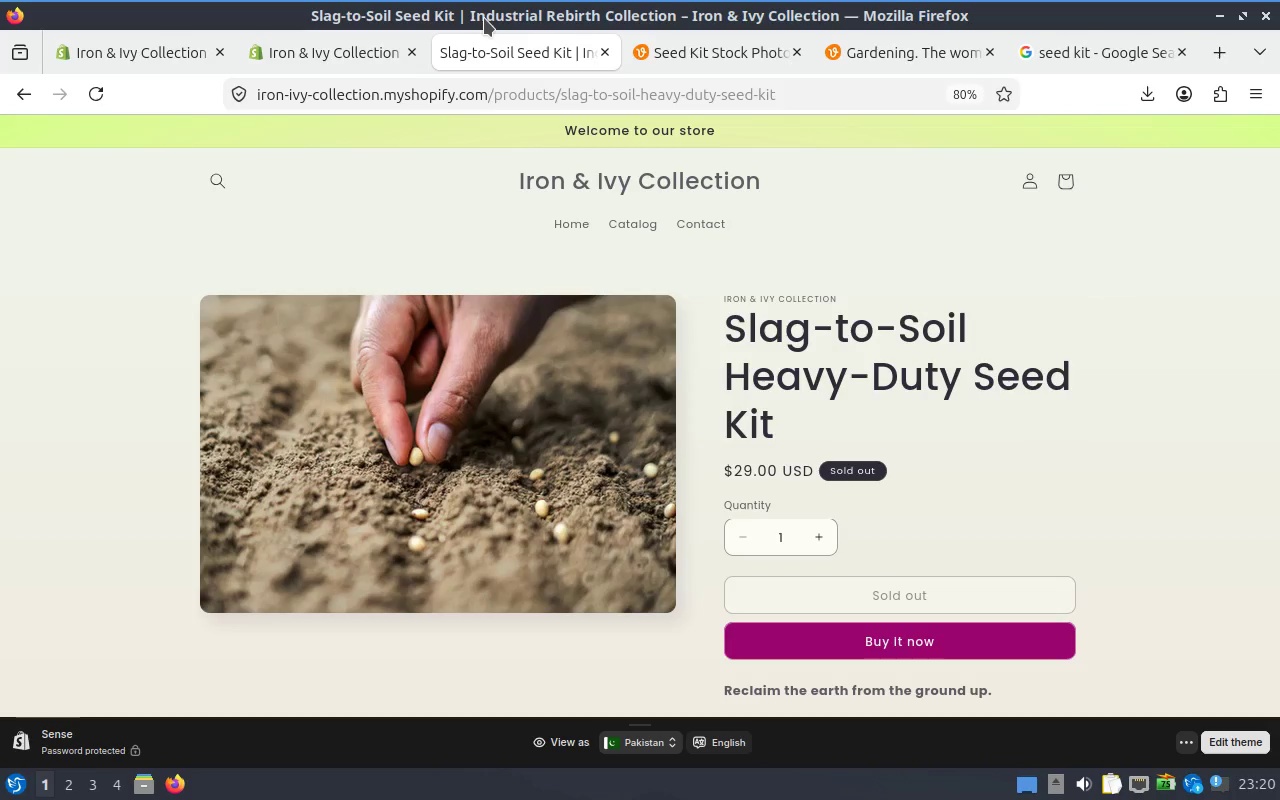 
key(Alt+Control+ControlRight)
 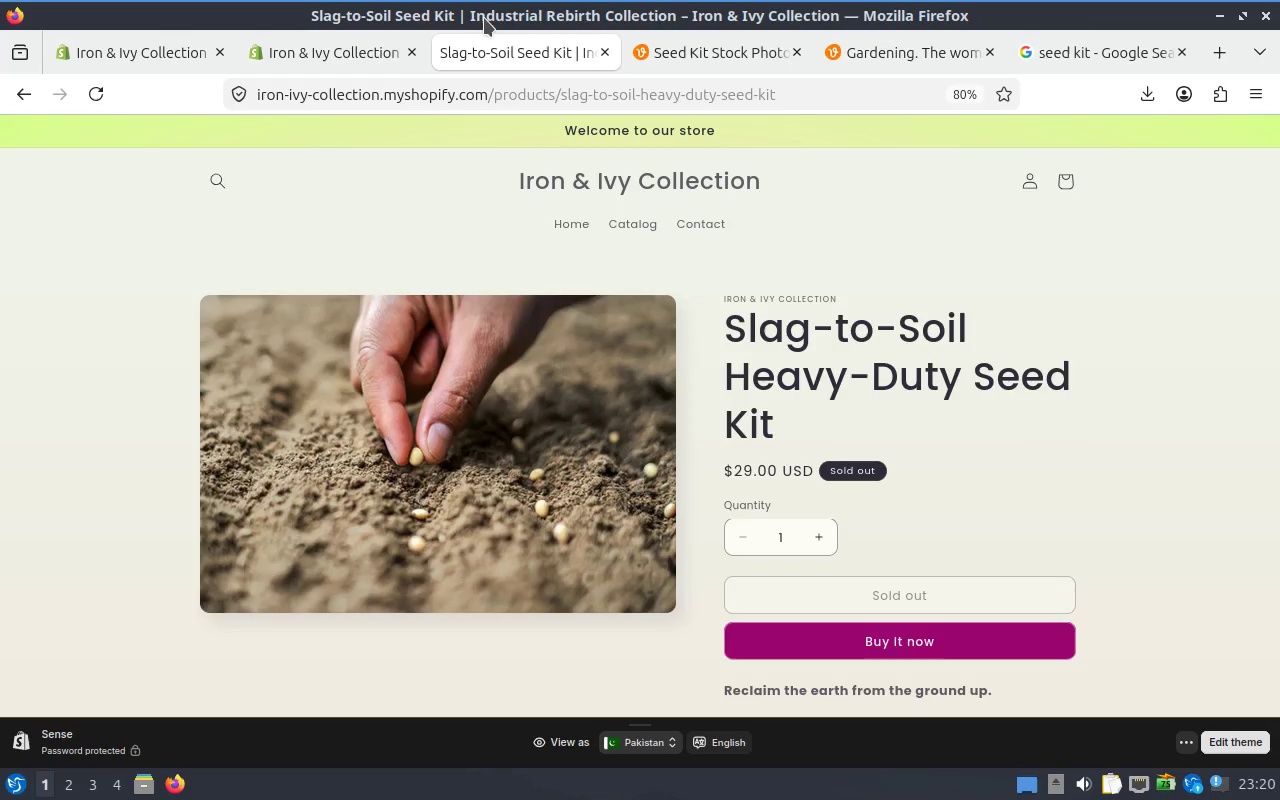 
left_click([514, 289])
 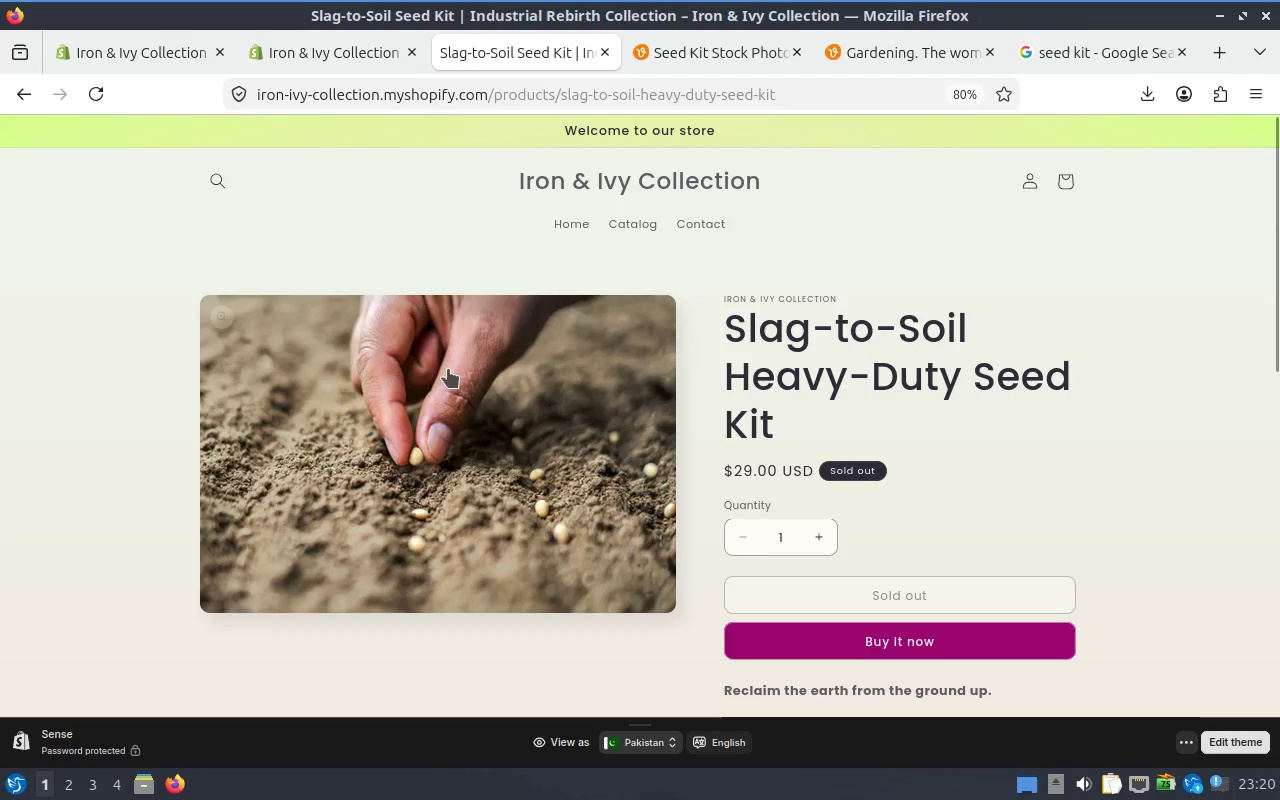 
scroll: coordinate [440, 384], scroll_direction: down, amount: 4.0
 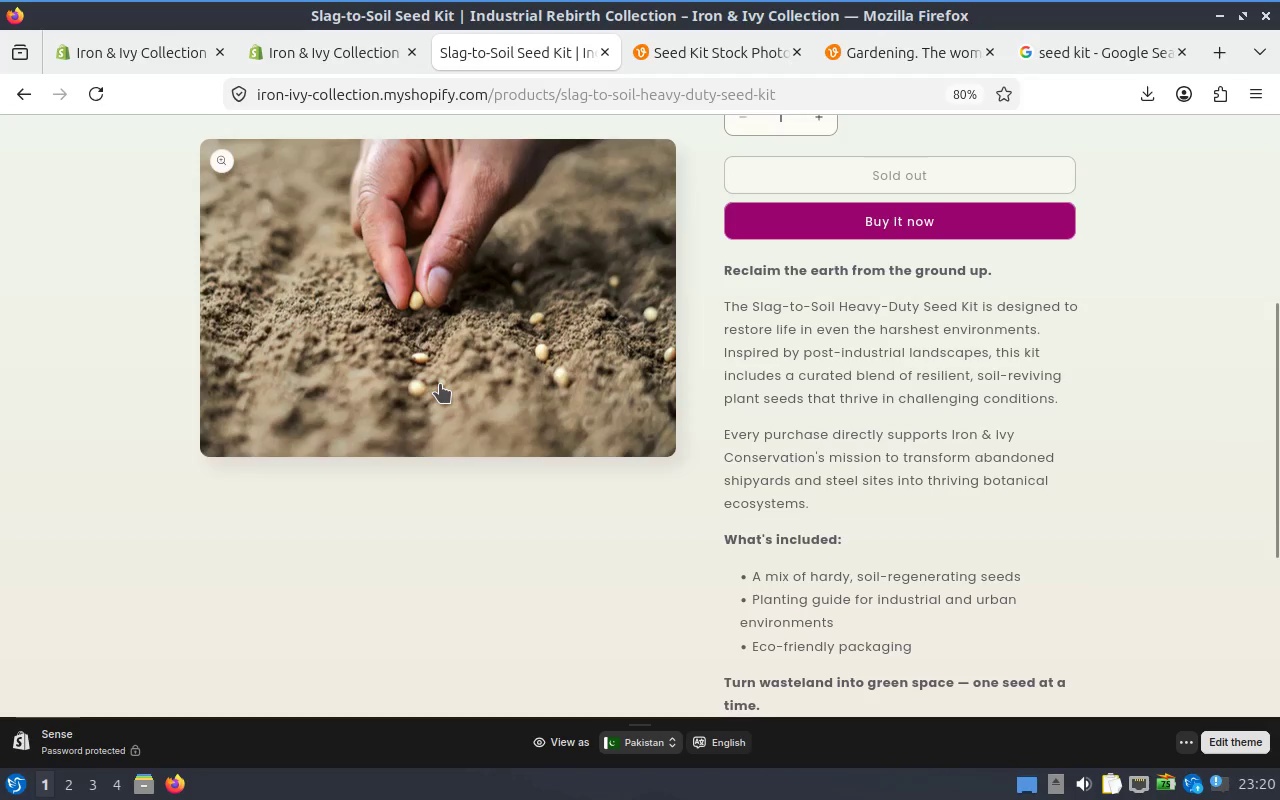 
left_click([440, 384])
 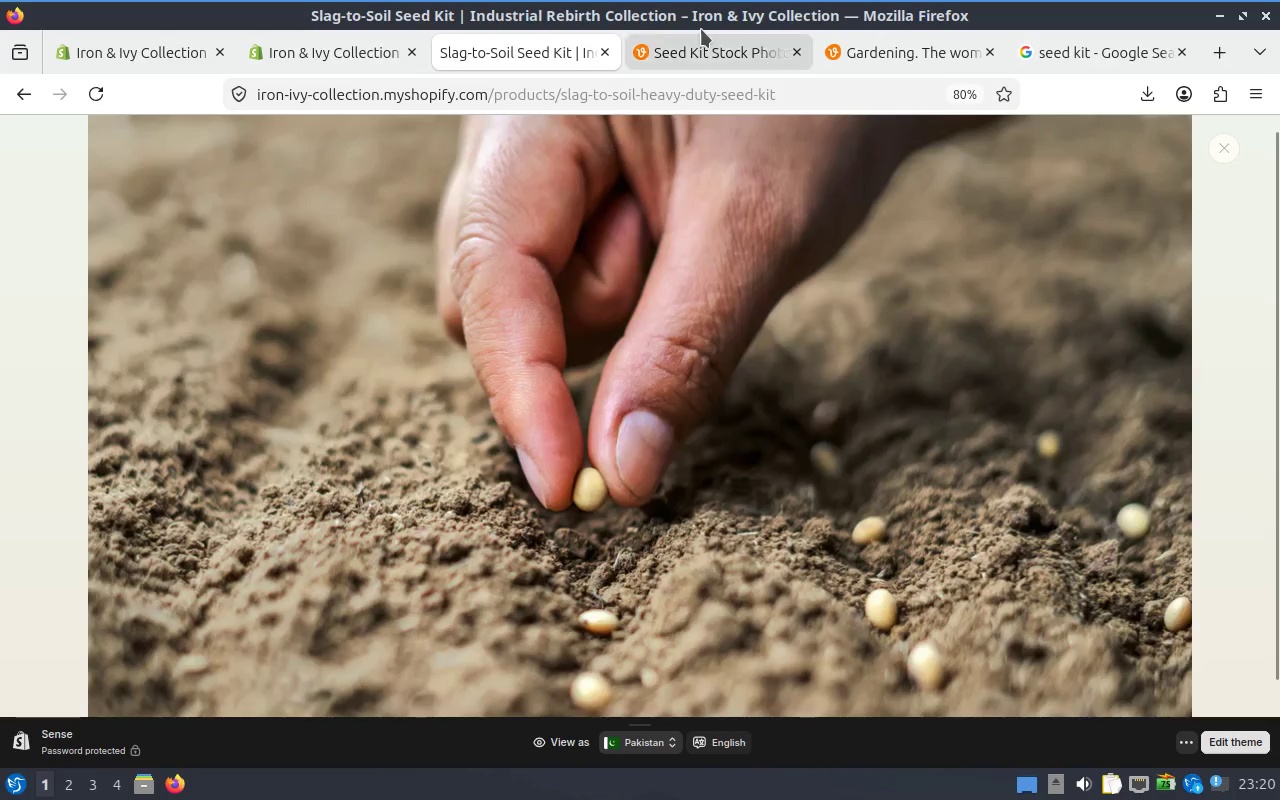 
left_click([692, 47])
 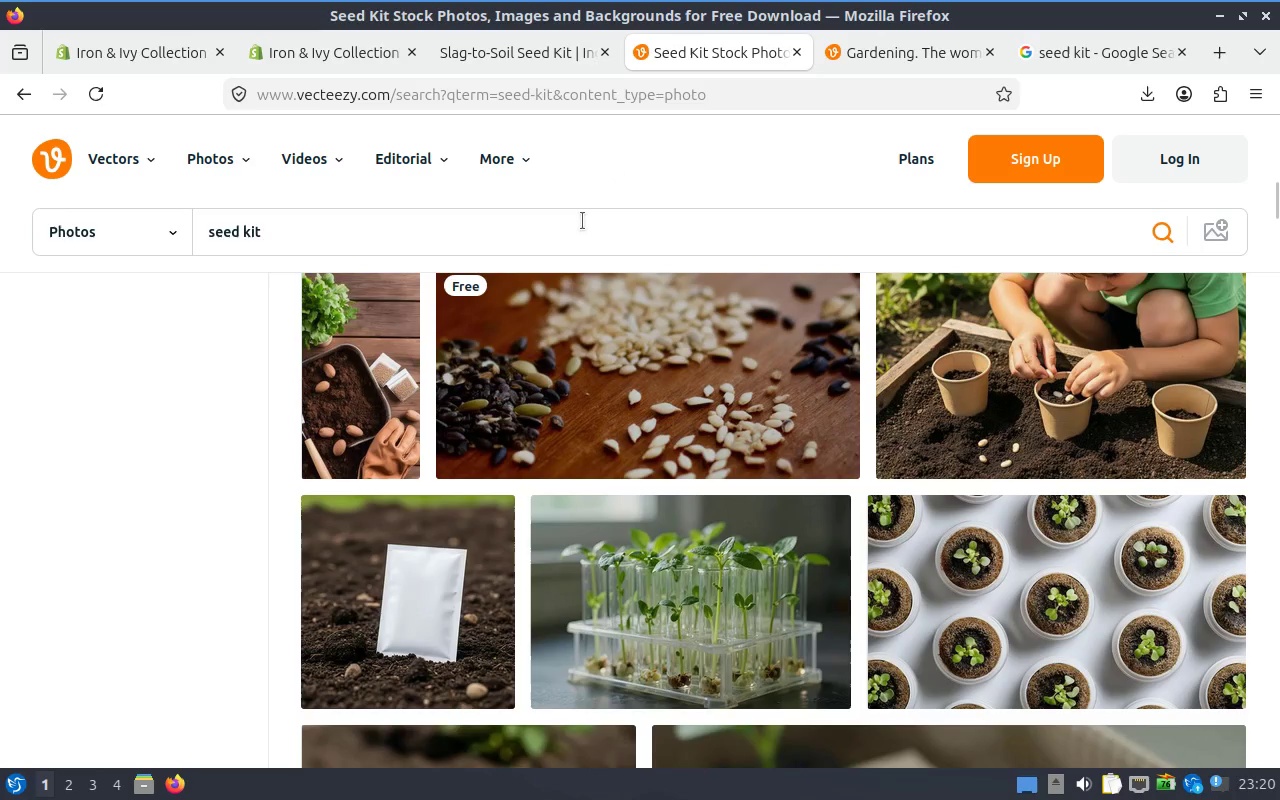 
key(Alt+Tab)